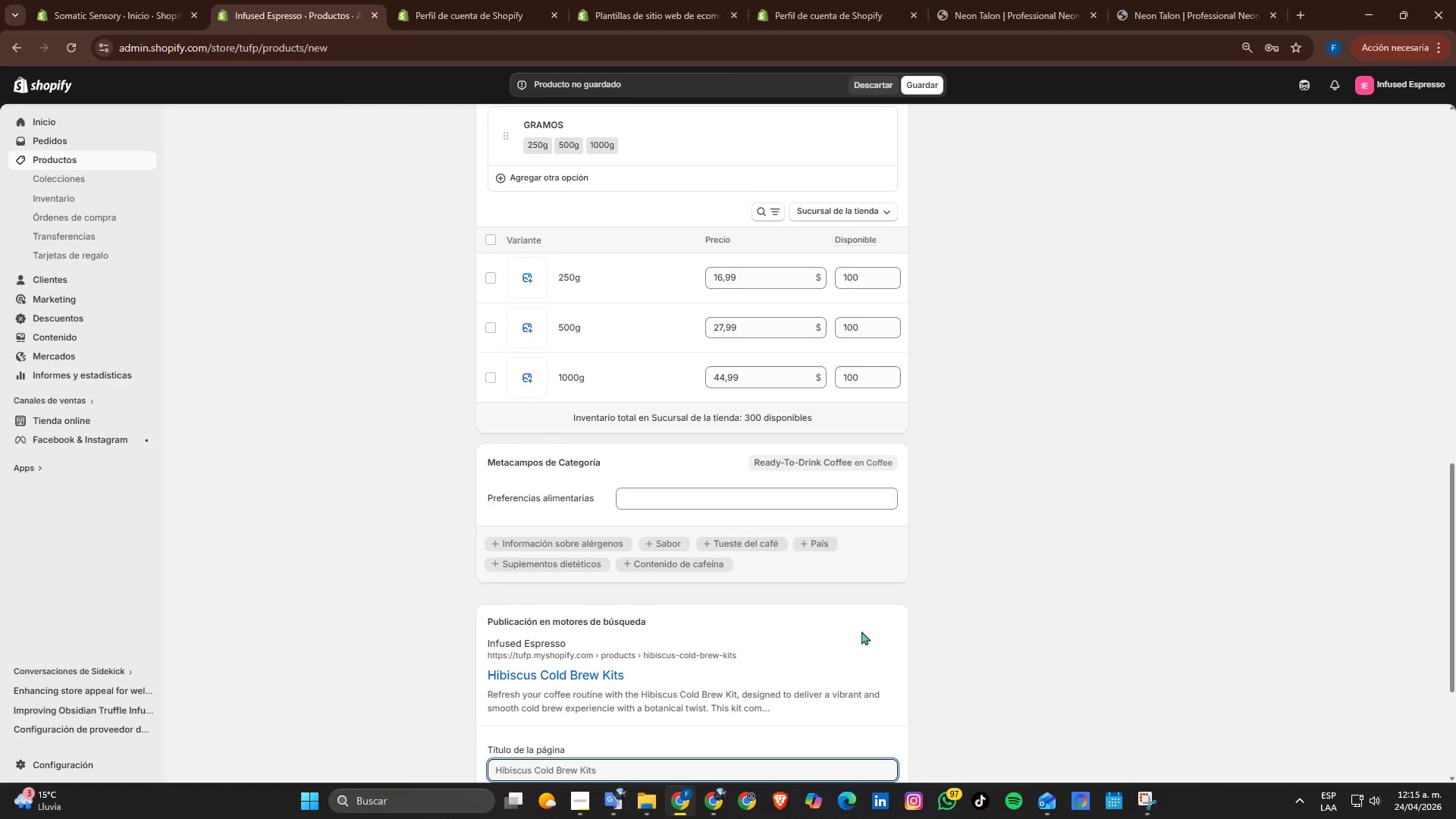 
scroll: coordinate [813, 631], scroll_direction: down, amount: 1.0
 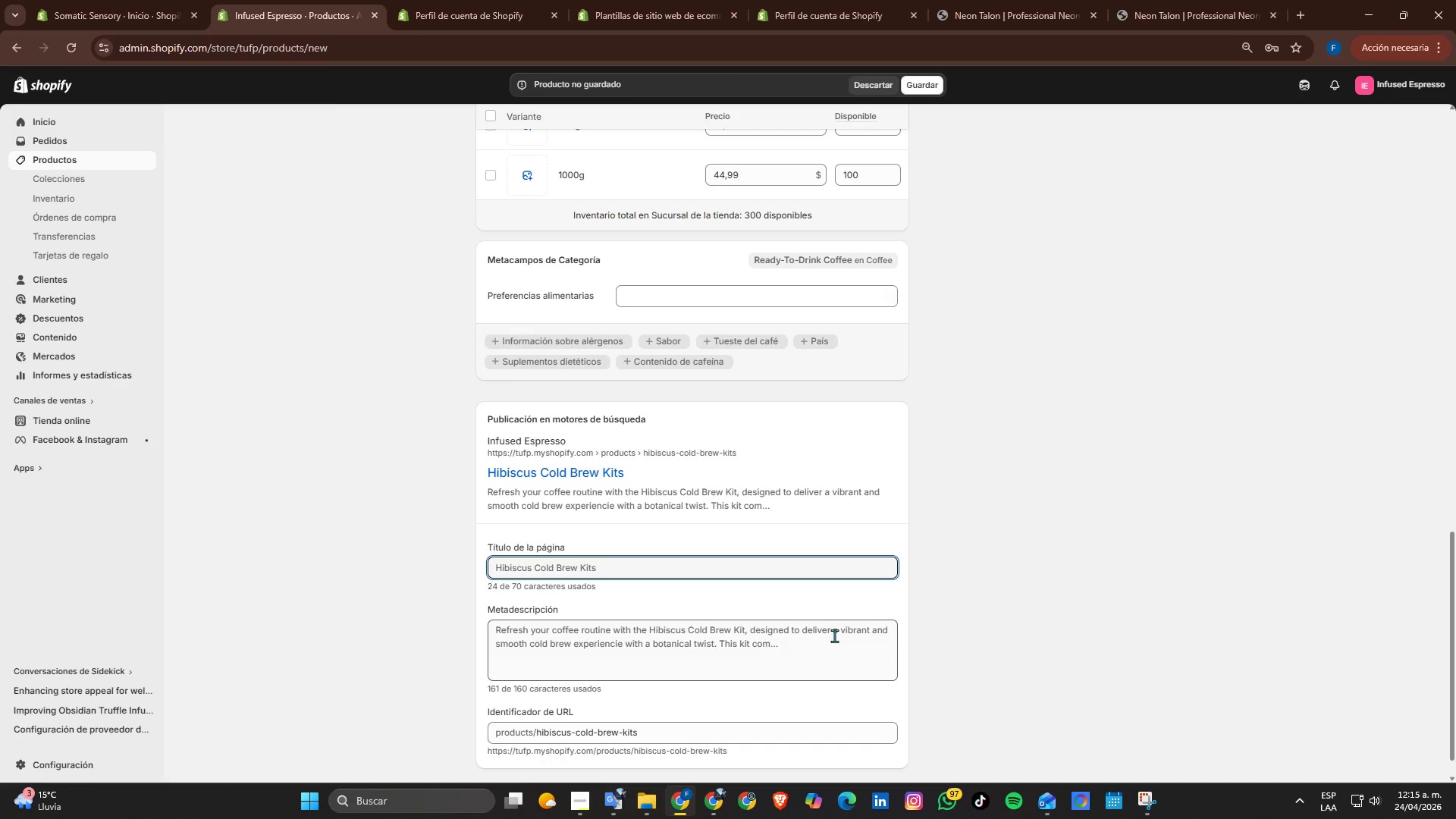 
wait(13.38)
 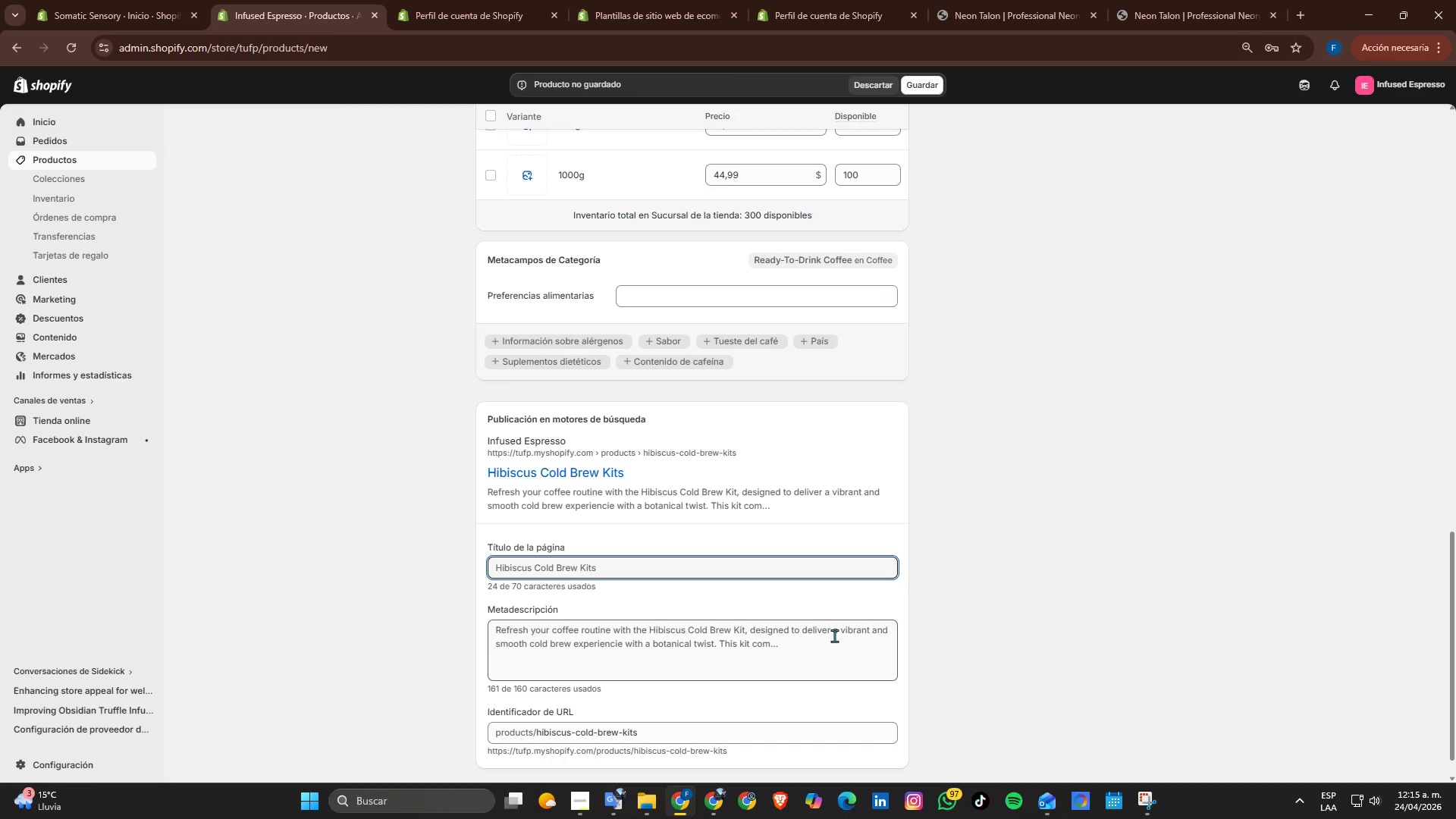 
scroll: coordinate [839, 635], scroll_direction: up, amount: 2.0
 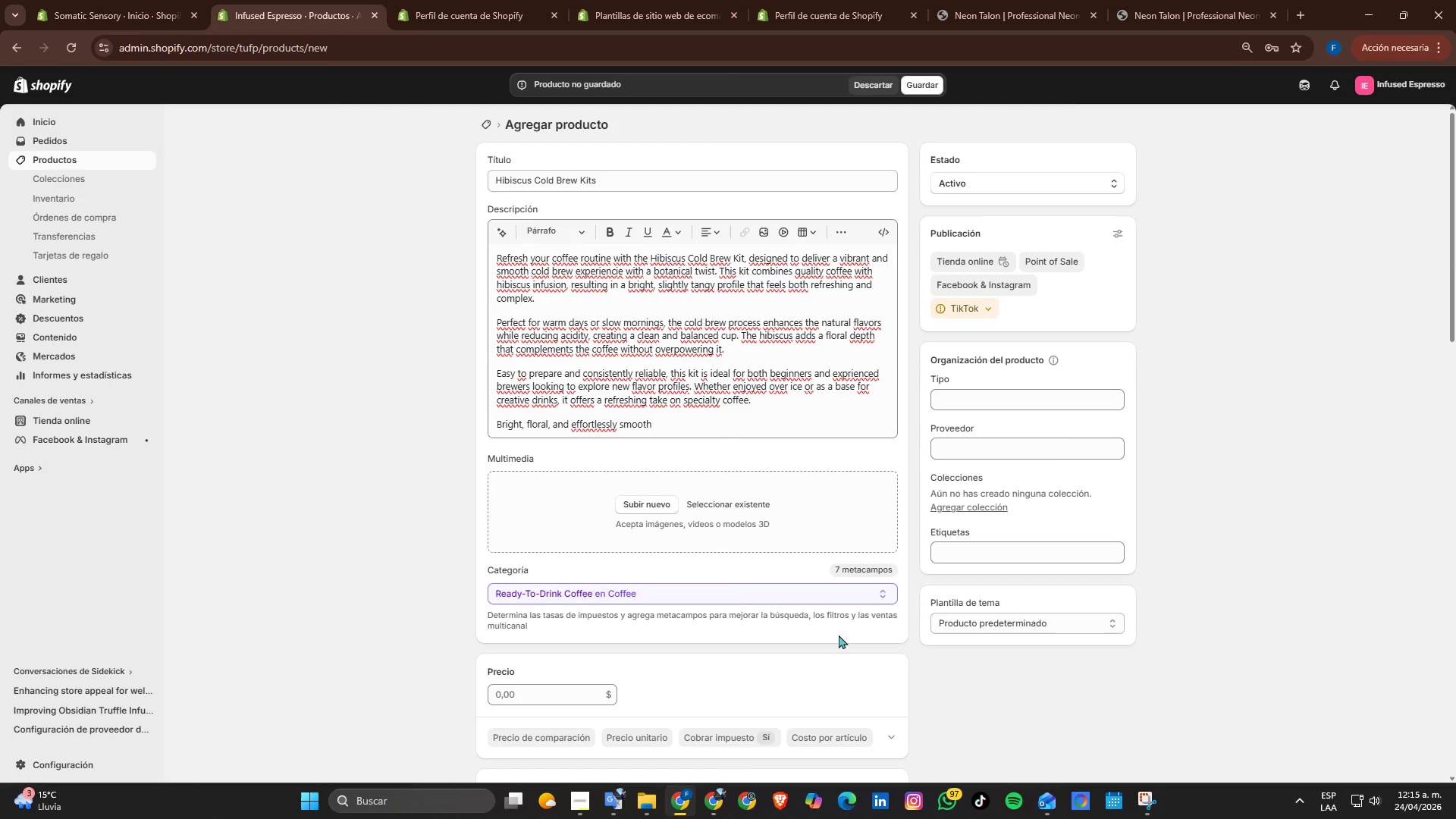 
scroll: coordinate [839, 634], scroll_direction: down, amount: 6.0
 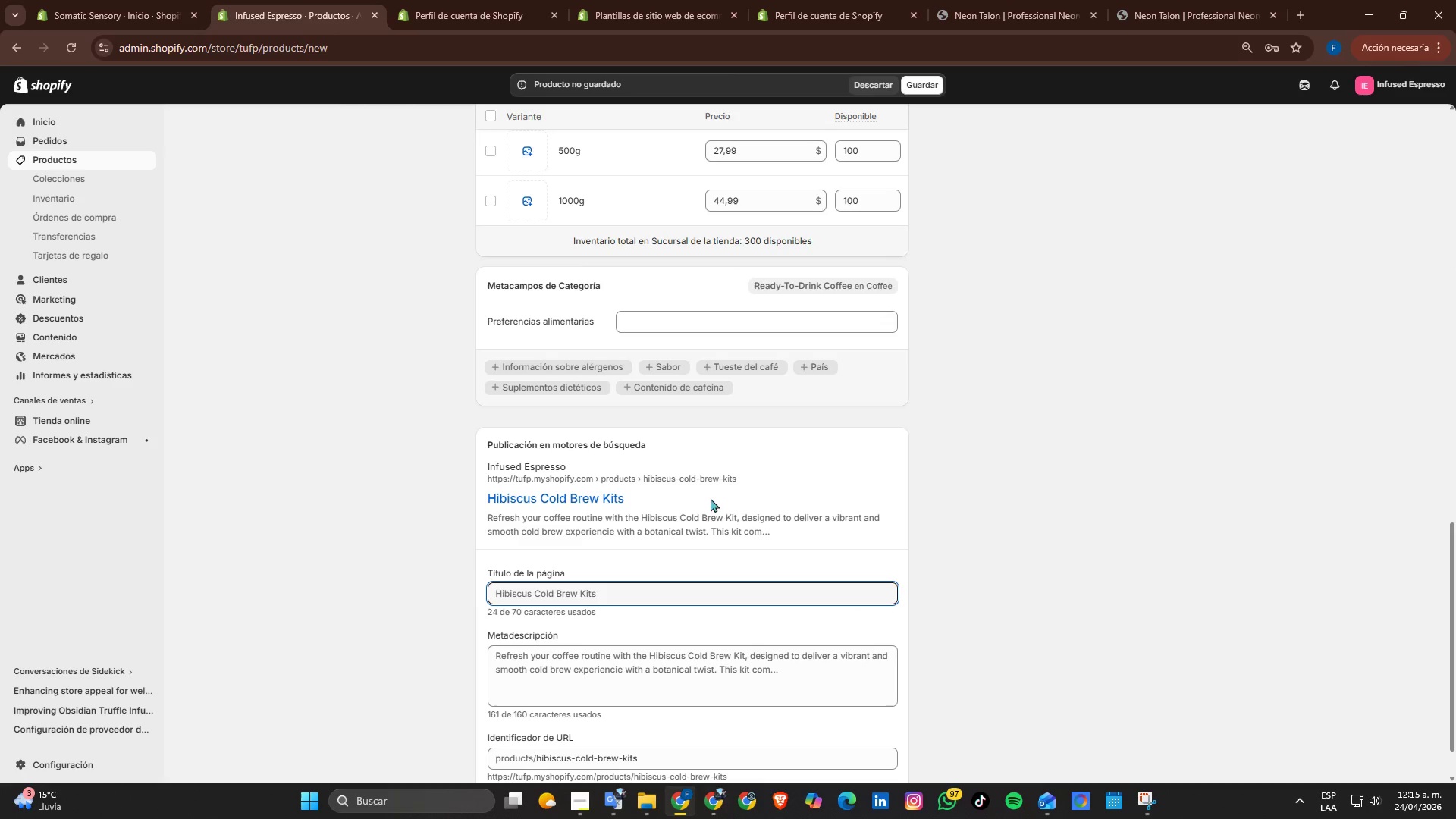 
left_click([631, 598])
 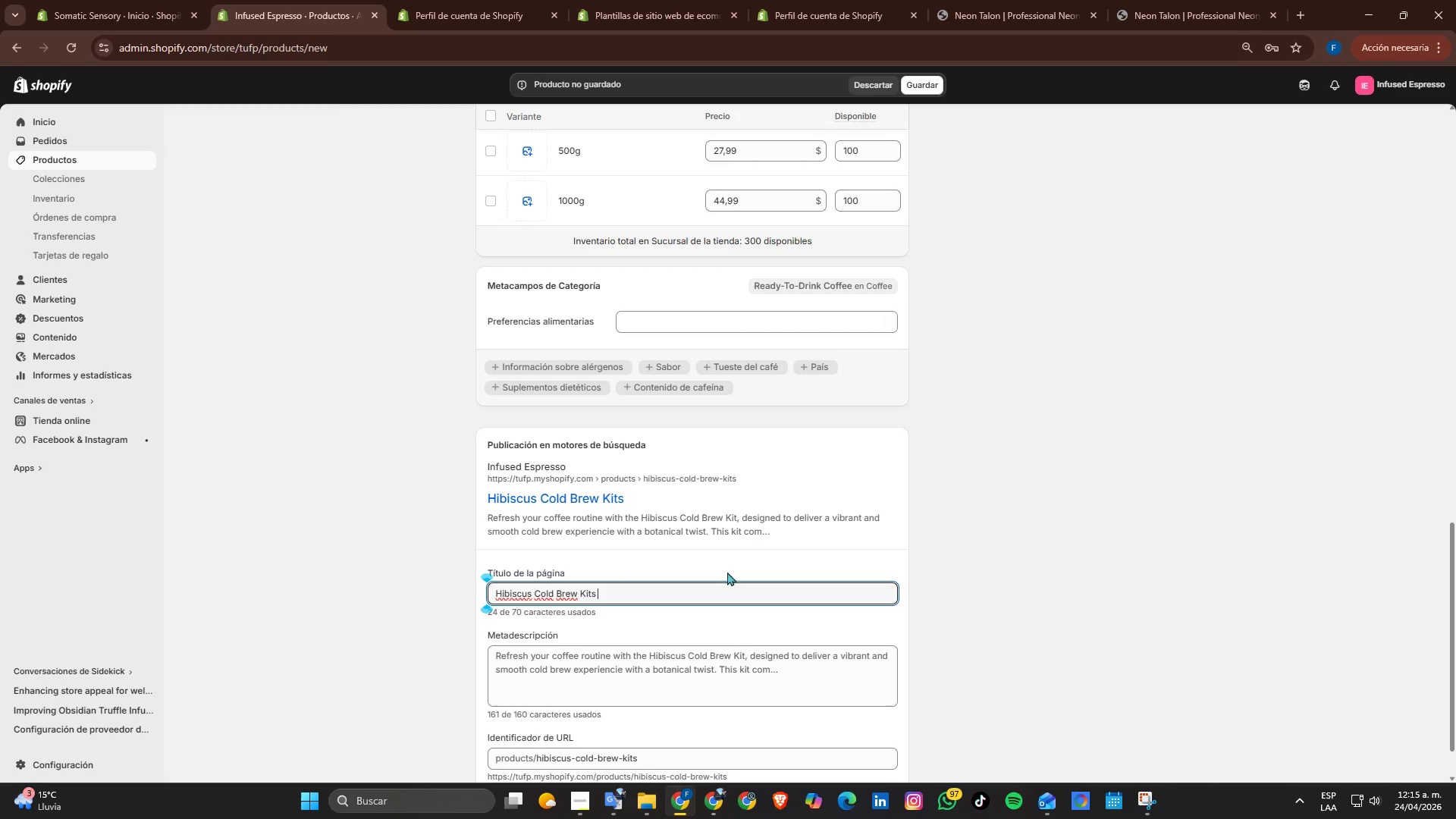 
type(\ Floral Cold Bew)
key(Backspace)
key(Backspace)
type(rew Coffee Experience)
 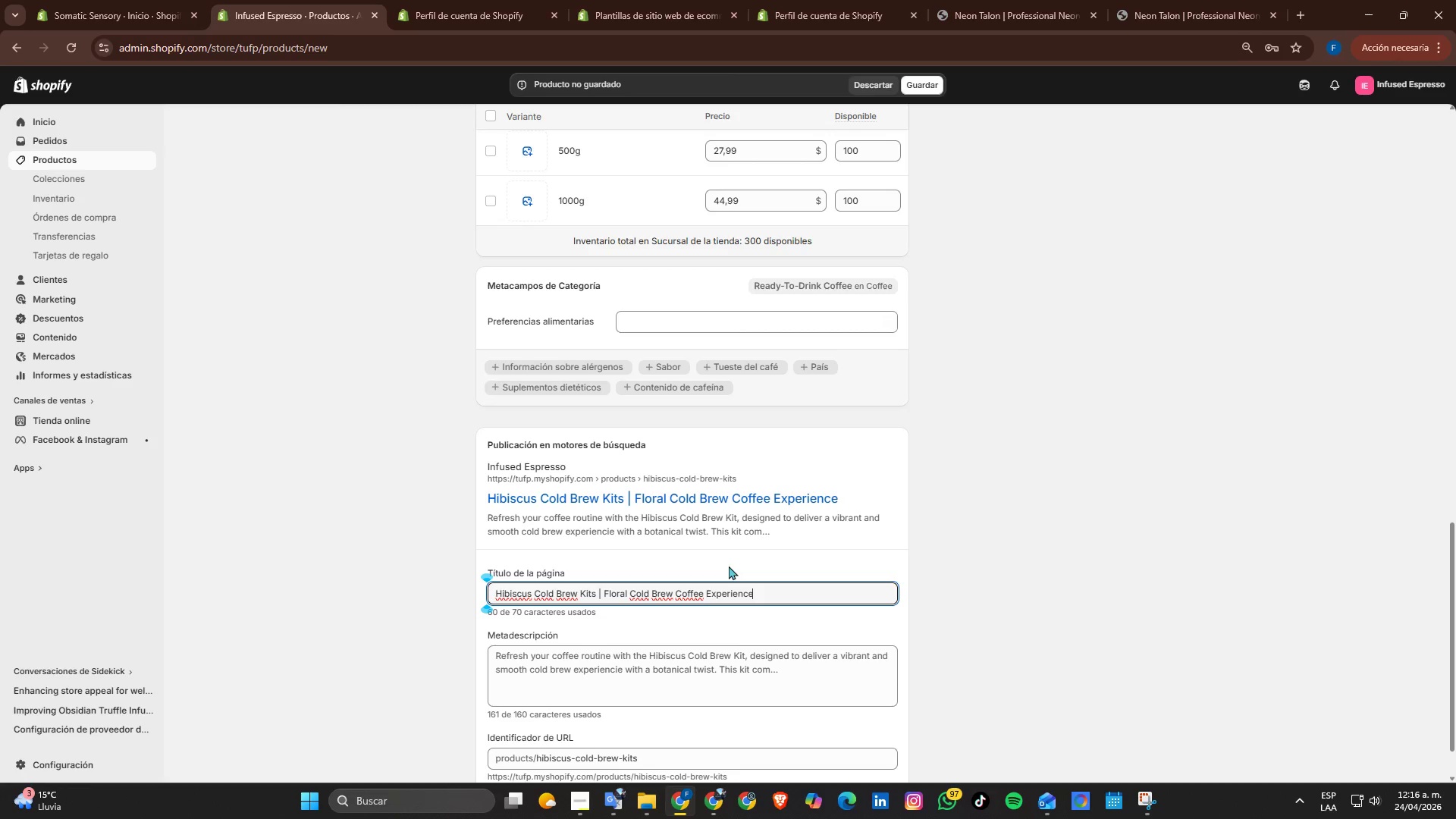 
left_click([562, 651])
 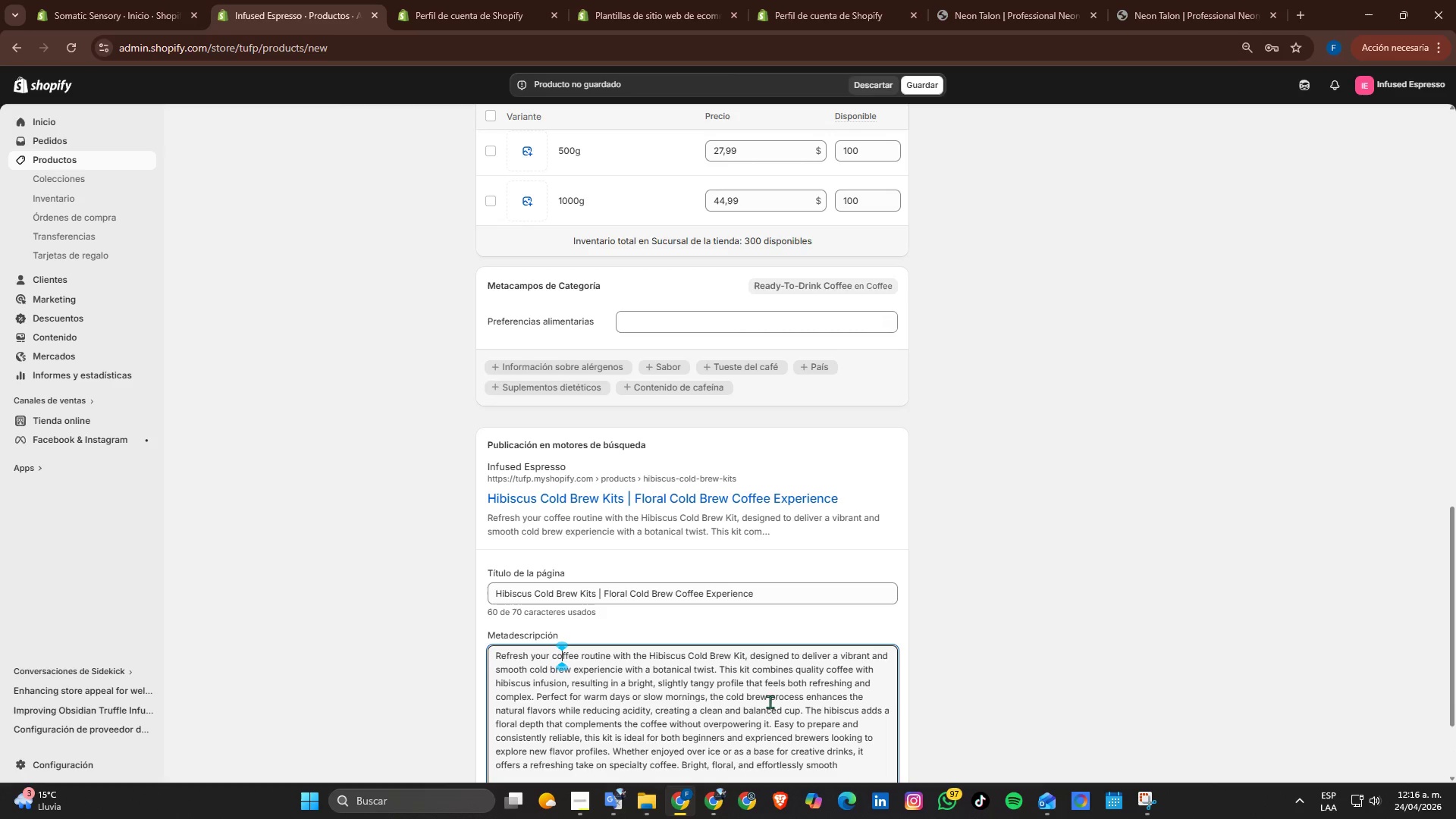 
scroll: coordinate [784, 685], scroll_direction: down, amount: 1.0
 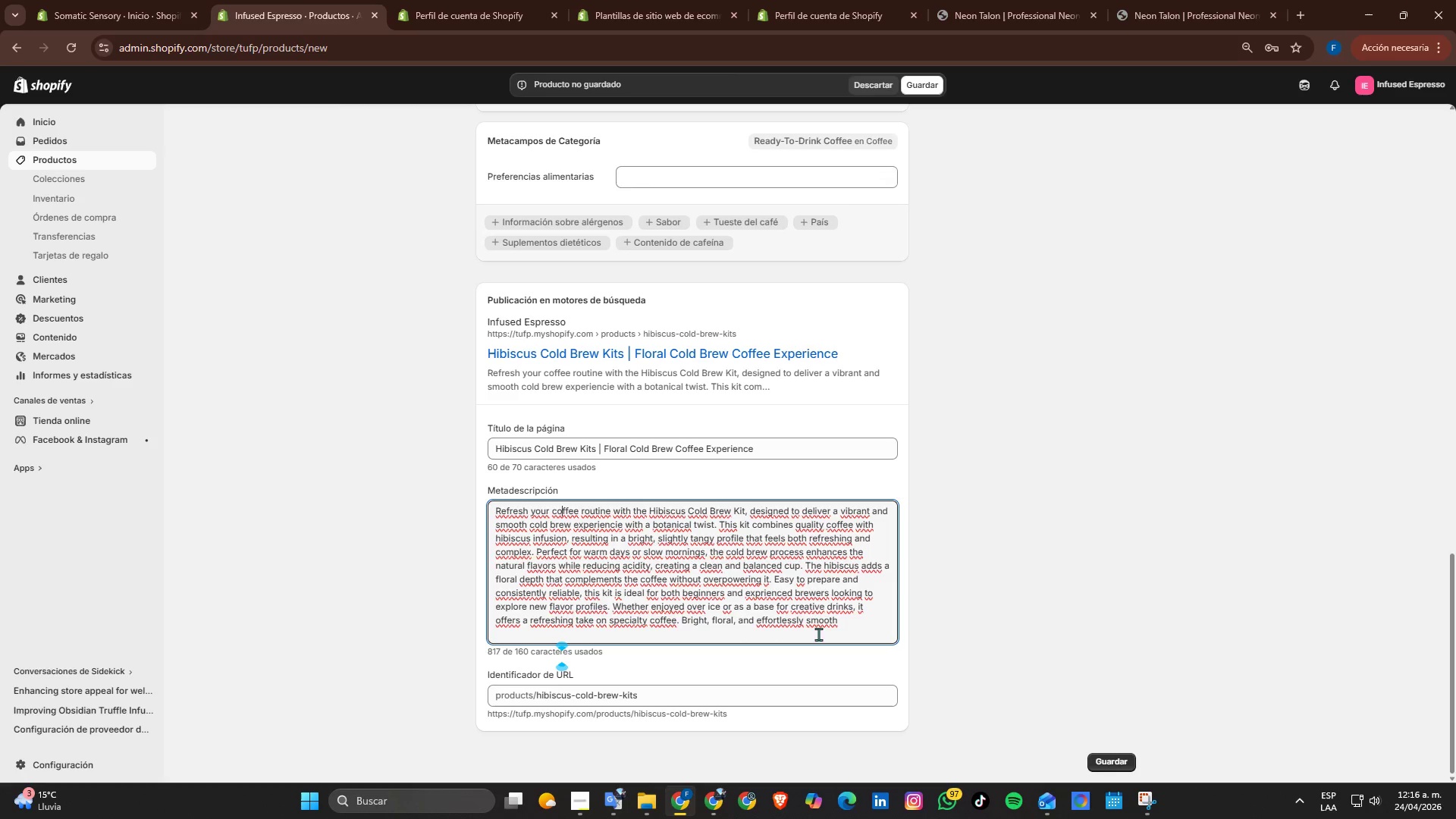 
left_click_drag(start_coordinate=[844, 628], to_coordinate=[305, 479])
 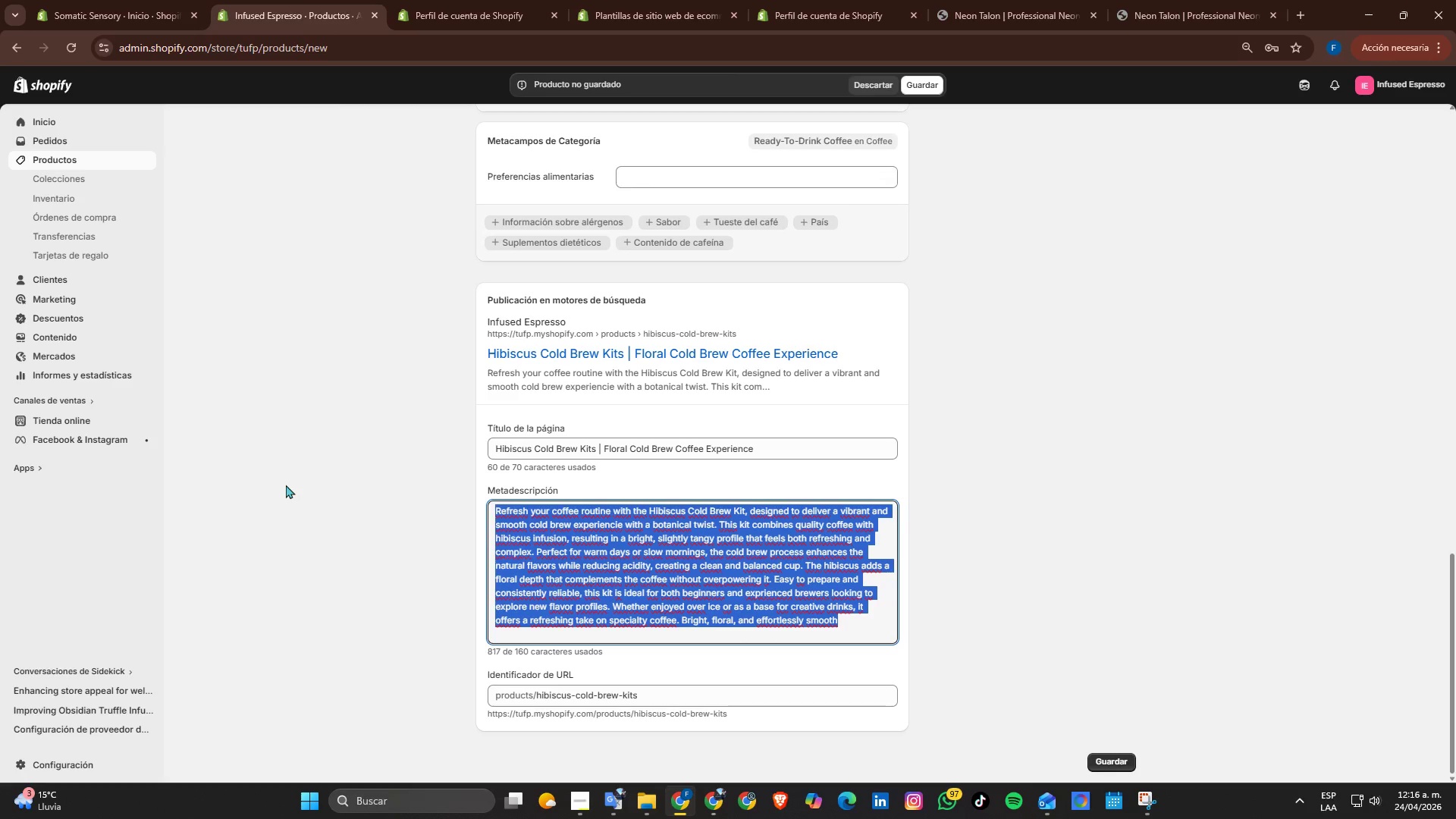 
type(Cold brew kit with hibiscus. Bright, refreshing )
key(Backspace)
type(, and floral coffee perfect s)
key(Backspace)
type(forr S)
key(Backspace)
type(smooth cold brewing at home.)
 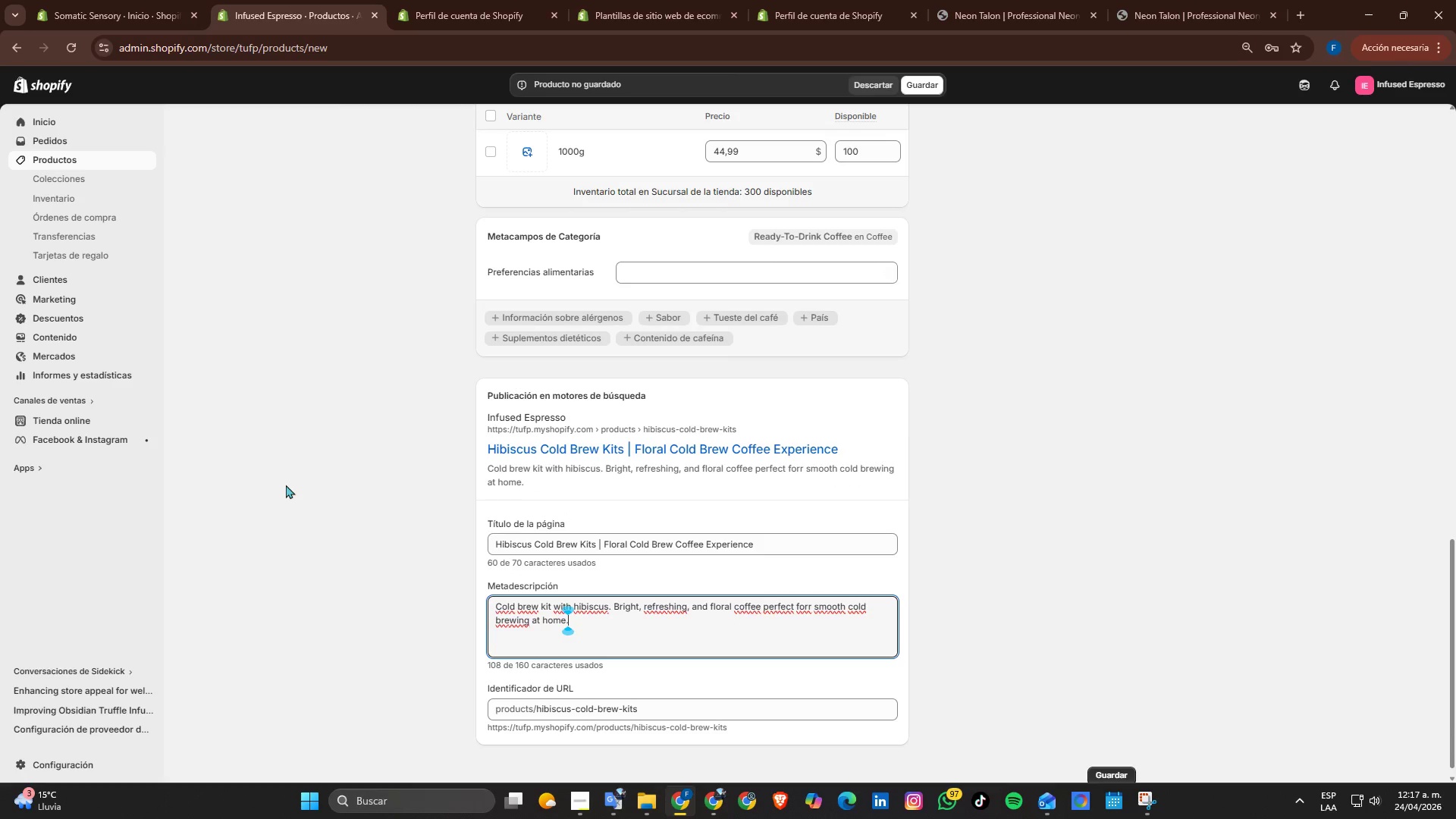 
key(ArrowLeft)
 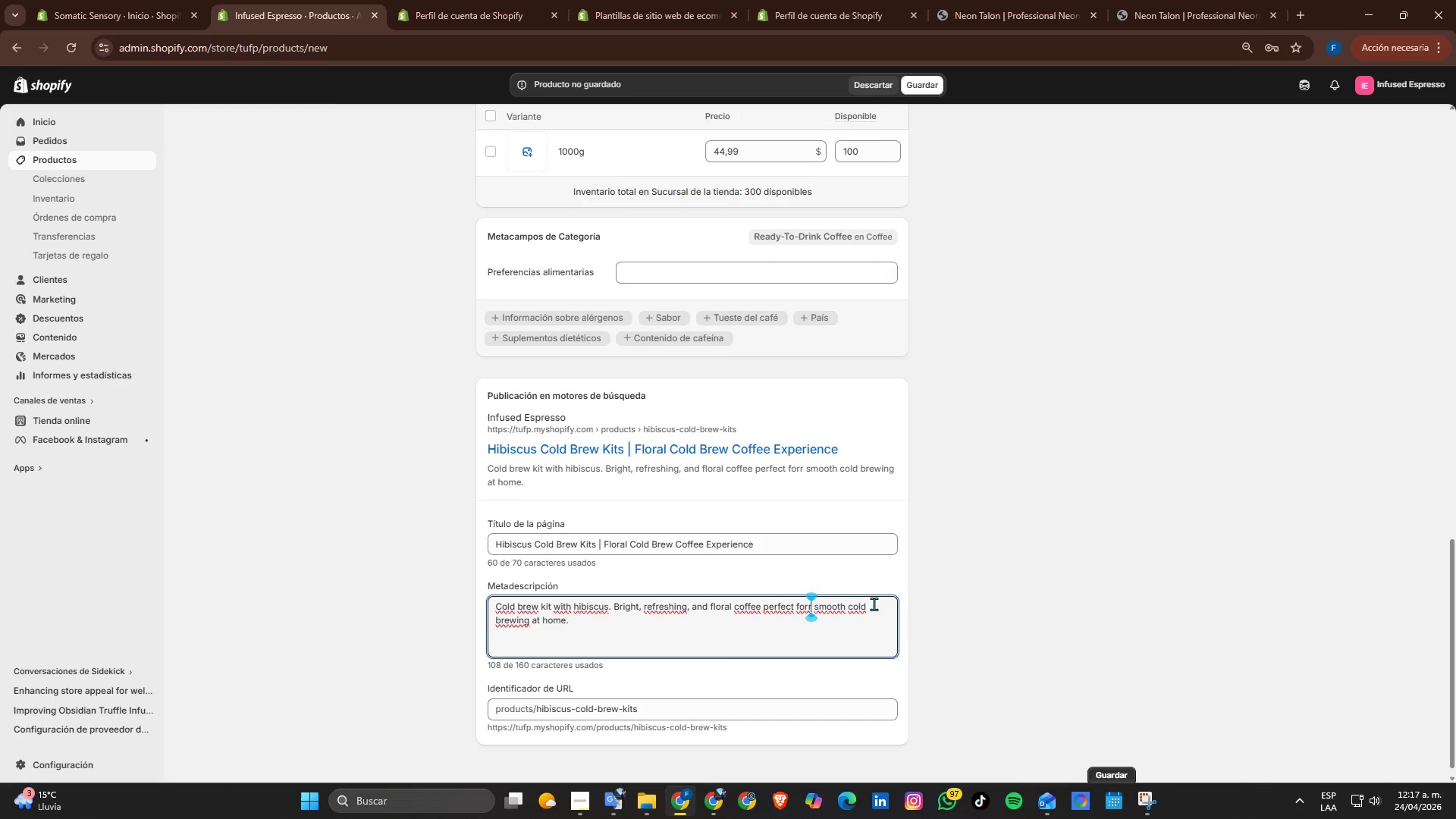 
key(Backspace)
 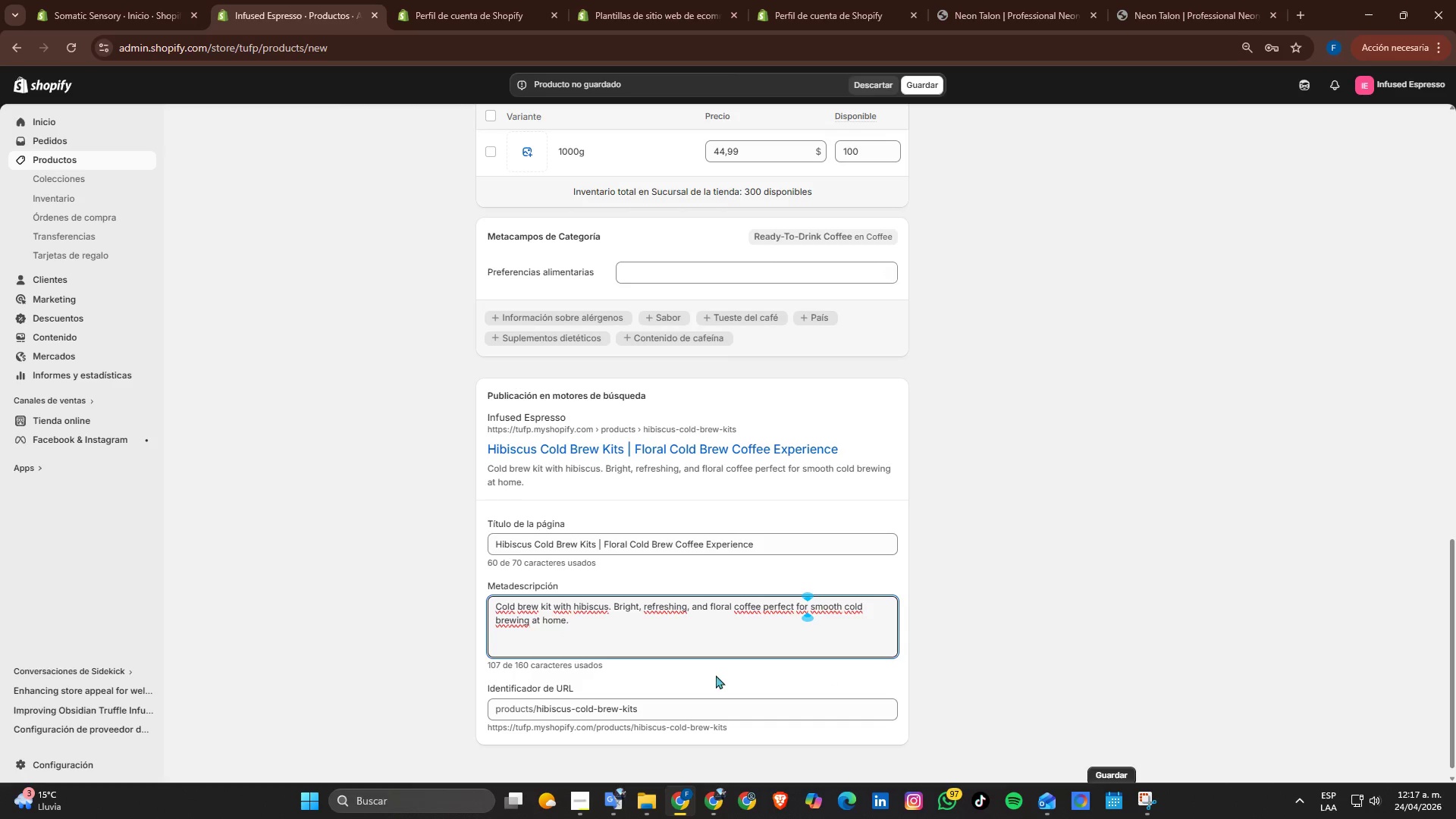 
wait(7.38)
 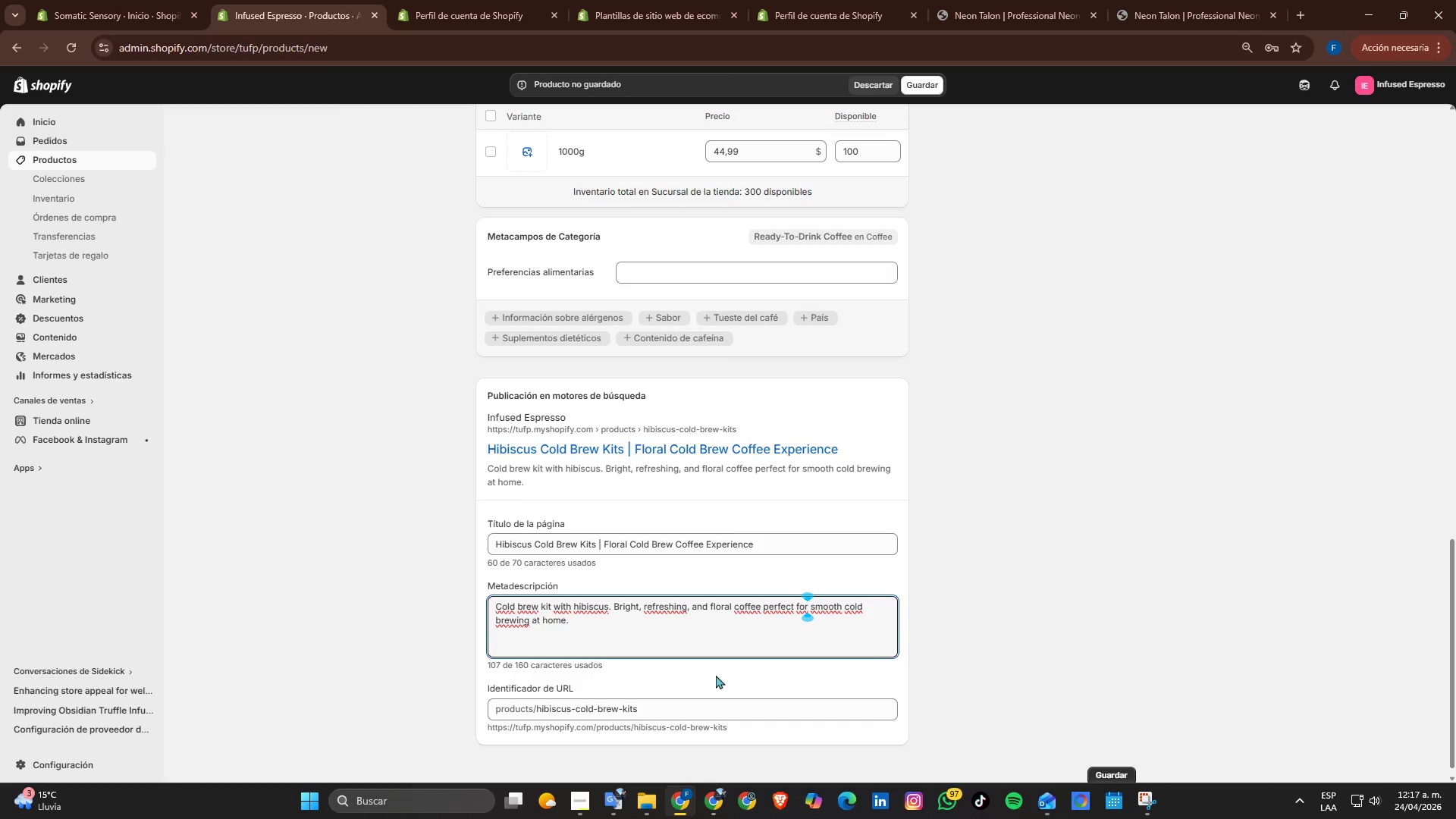 
scroll: coordinate [746, 699], scroll_direction: down, amount: 1.0
 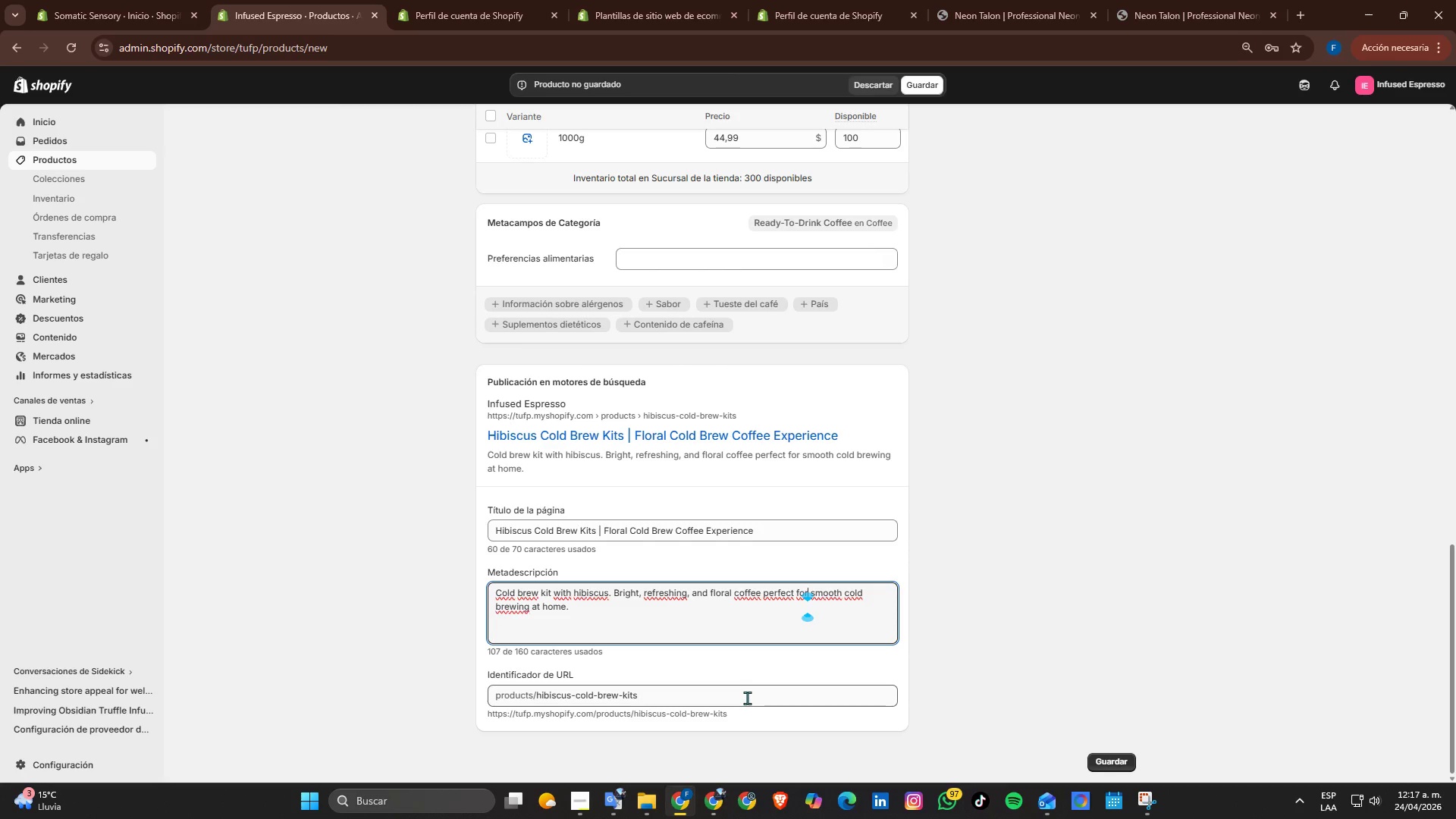 
wait(6.07)
 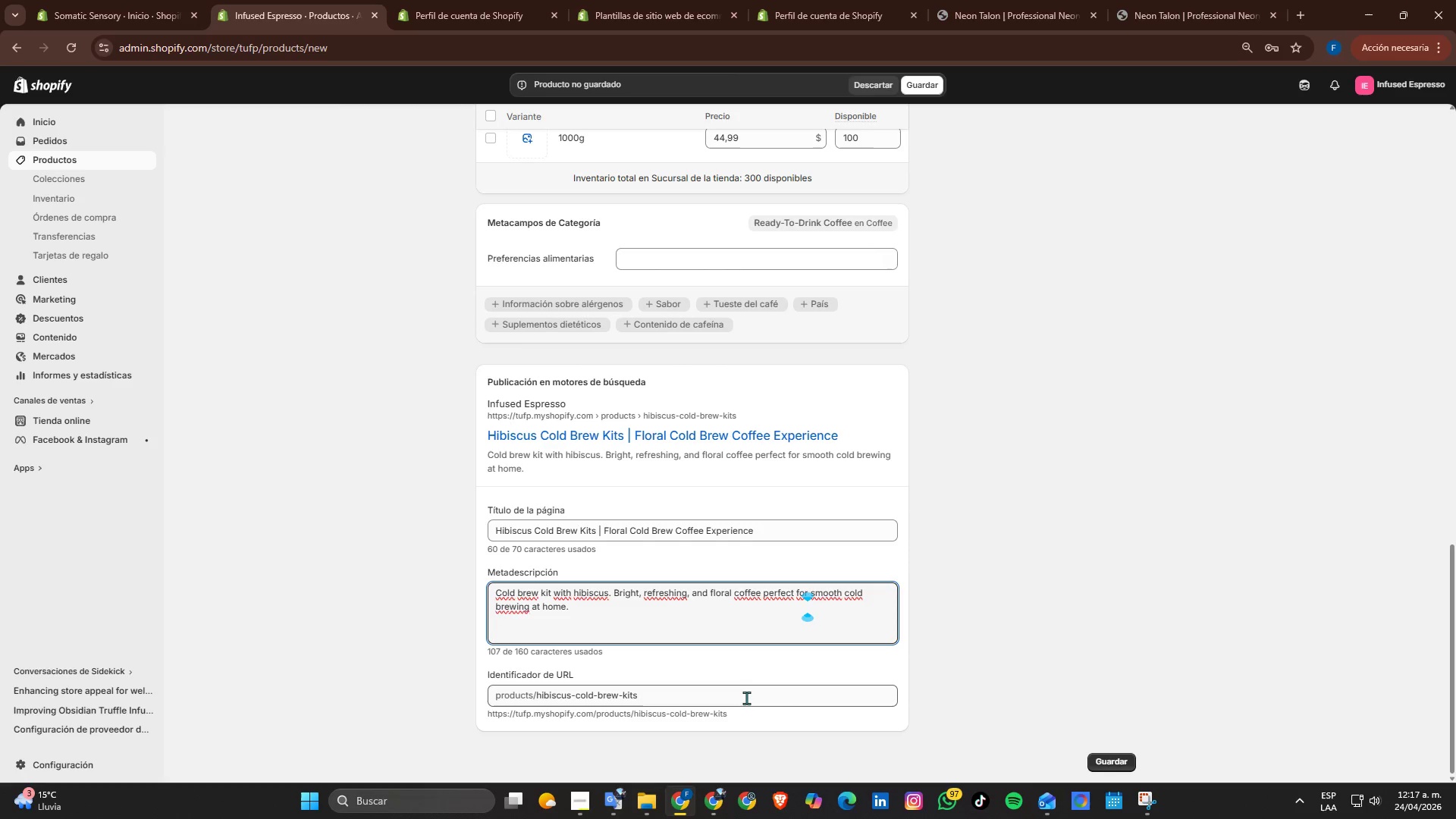 
scroll: coordinate [747, 698], scroll_direction: down, amount: 1.0
 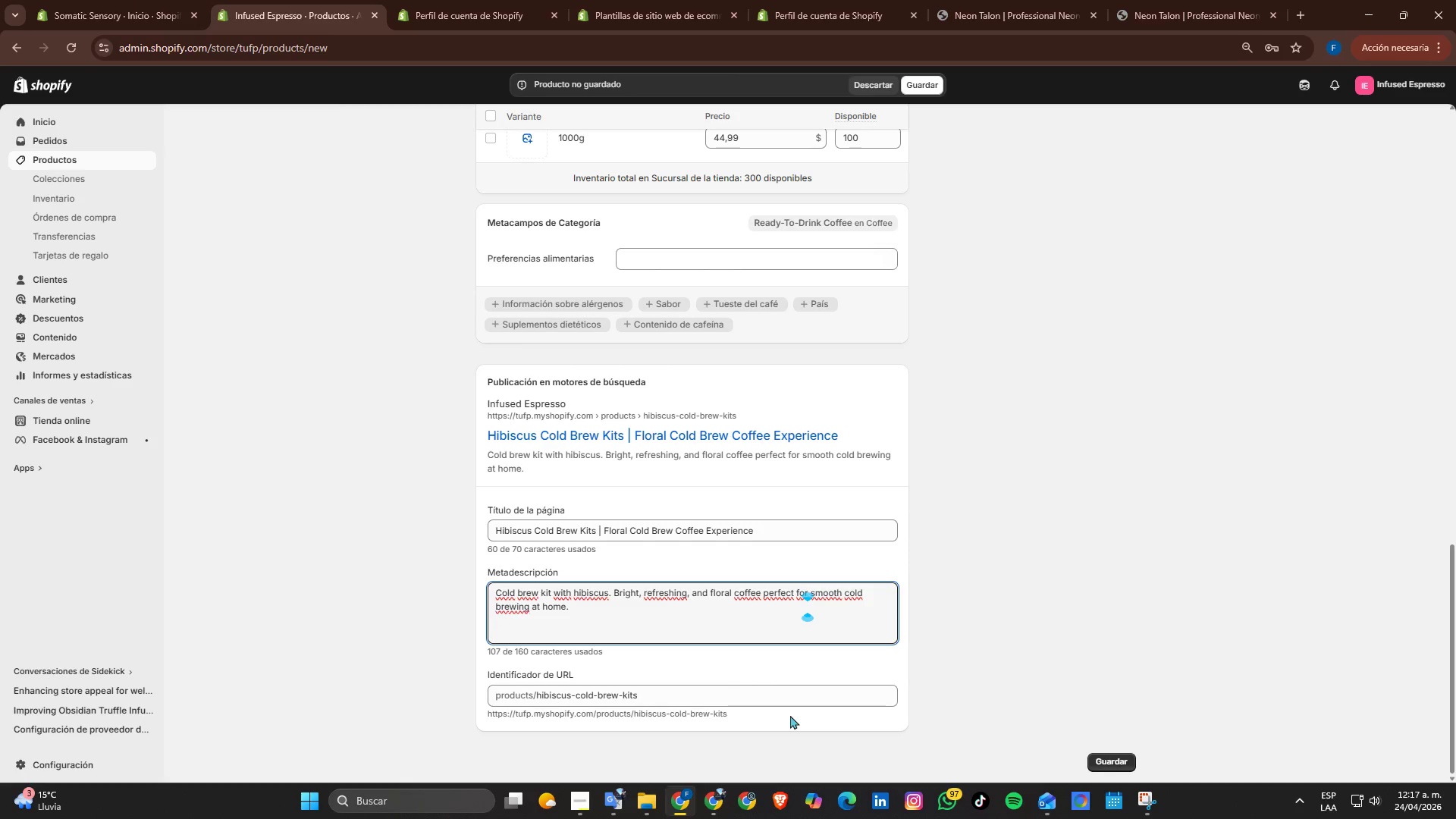 
wait(11.82)
 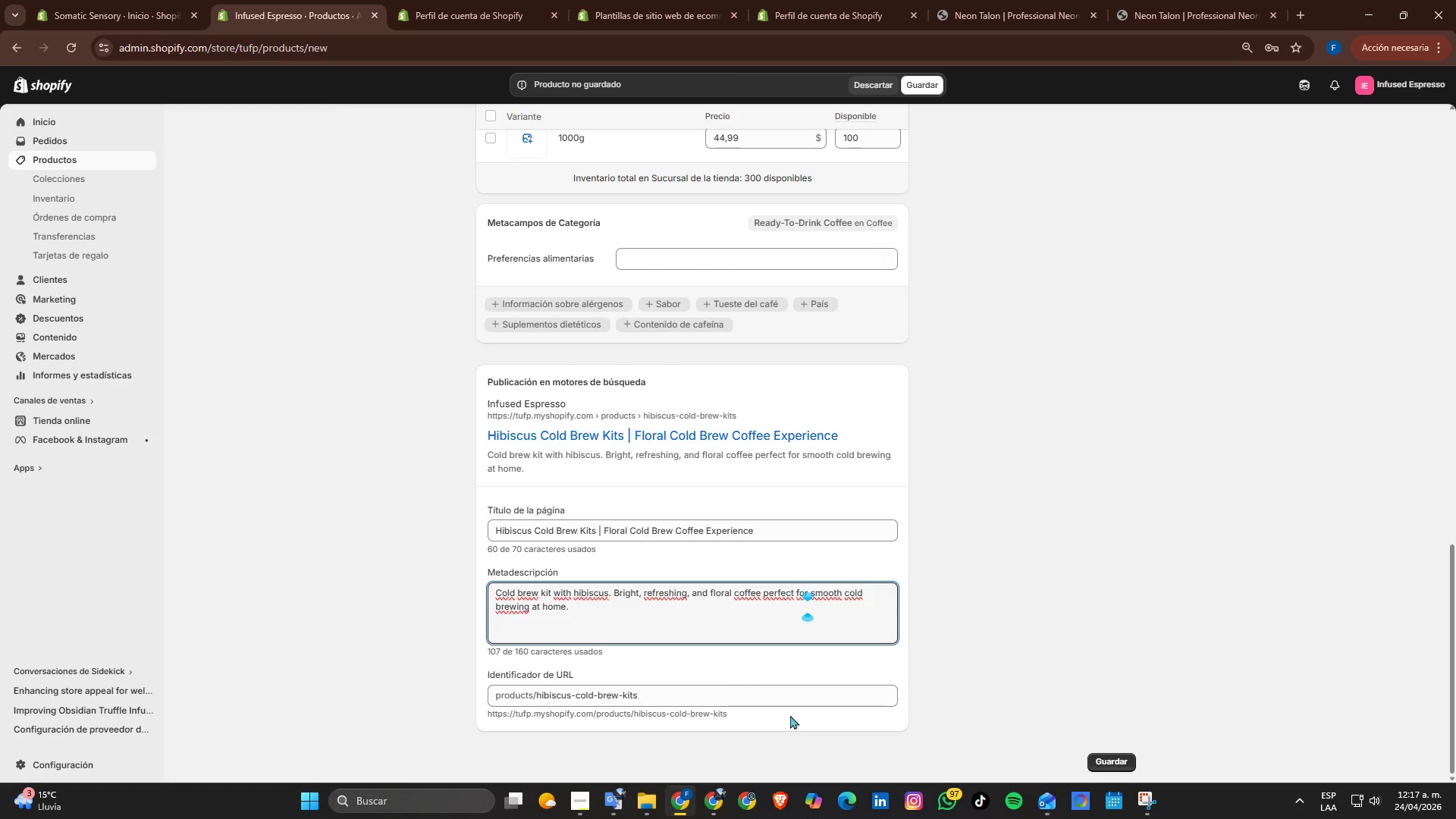 
scroll: coordinate [782, 499], scroll_direction: down, amount: 3.0
 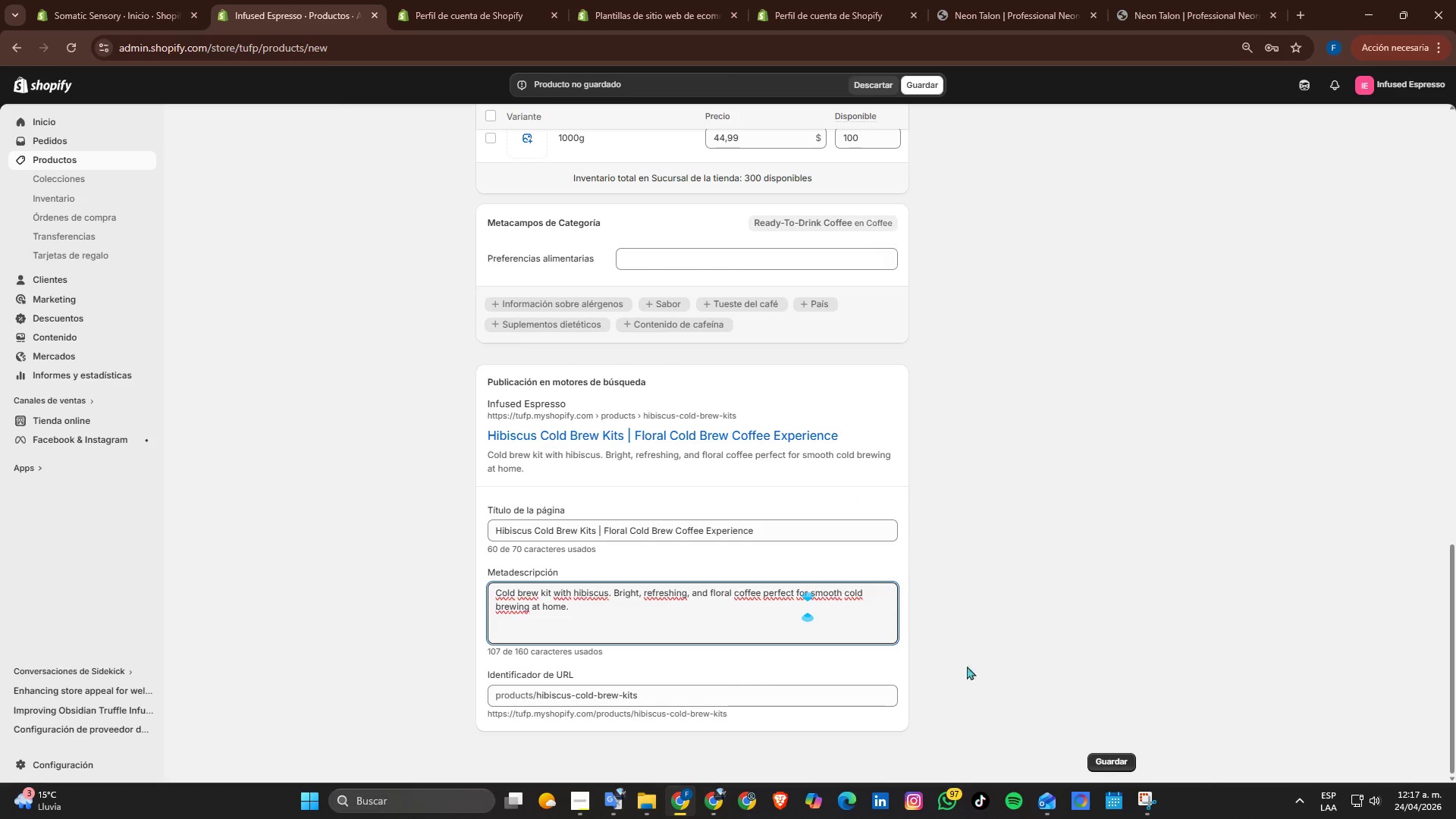 
scroll: coordinate [974, 628], scroll_direction: up, amount: 7.0
 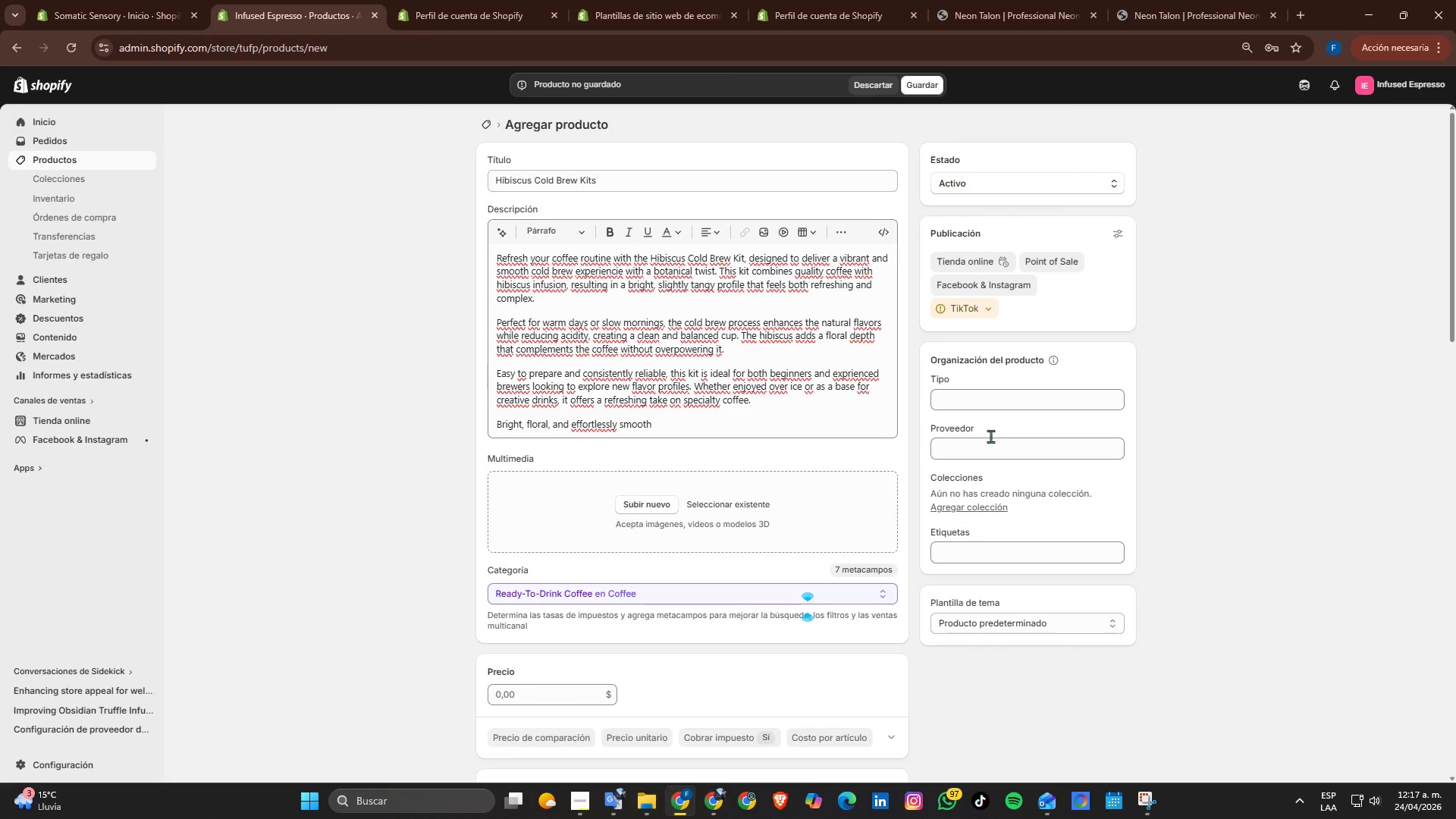 
left_click([1009, 404])
 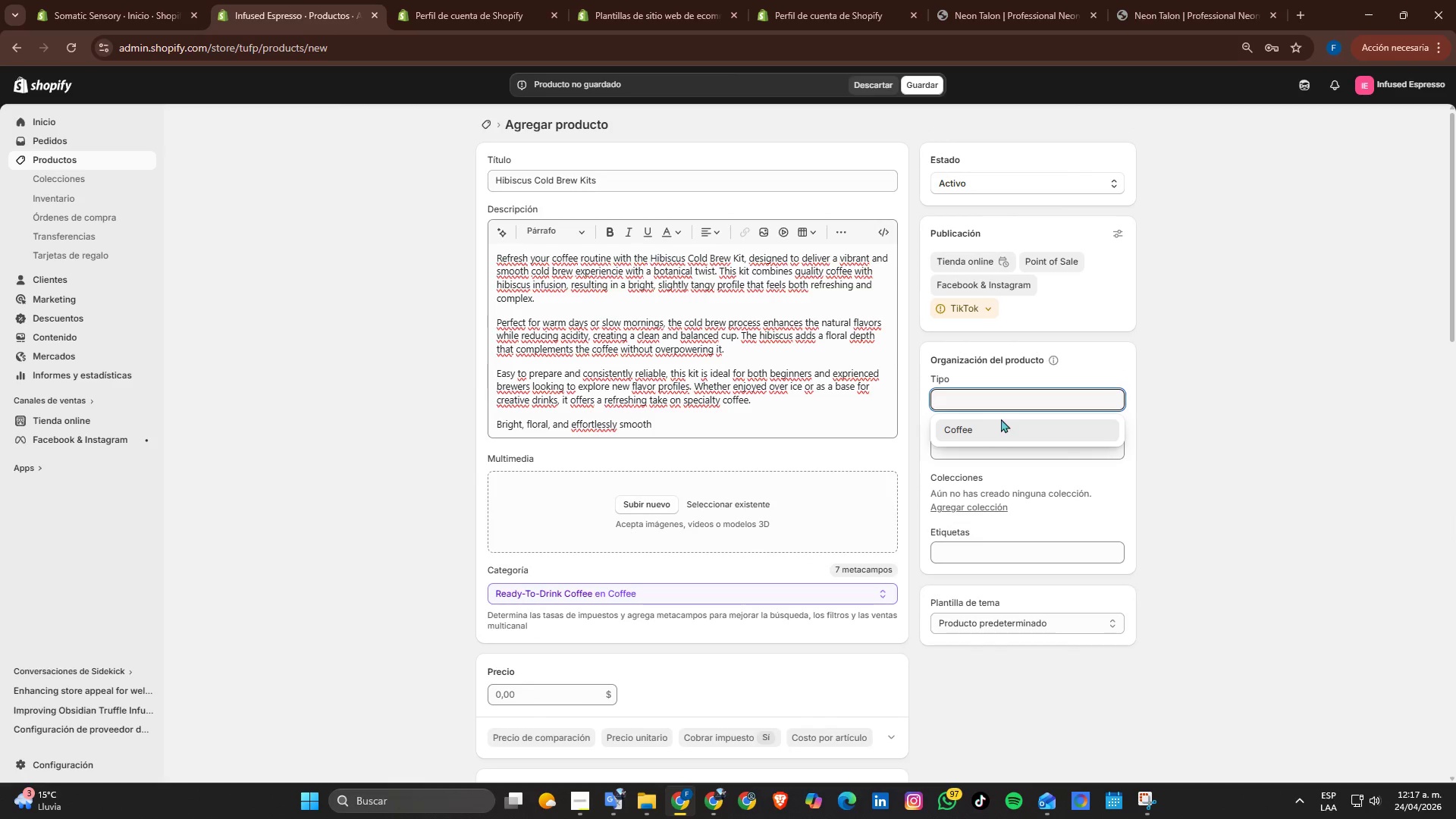 
left_click([998, 424])
 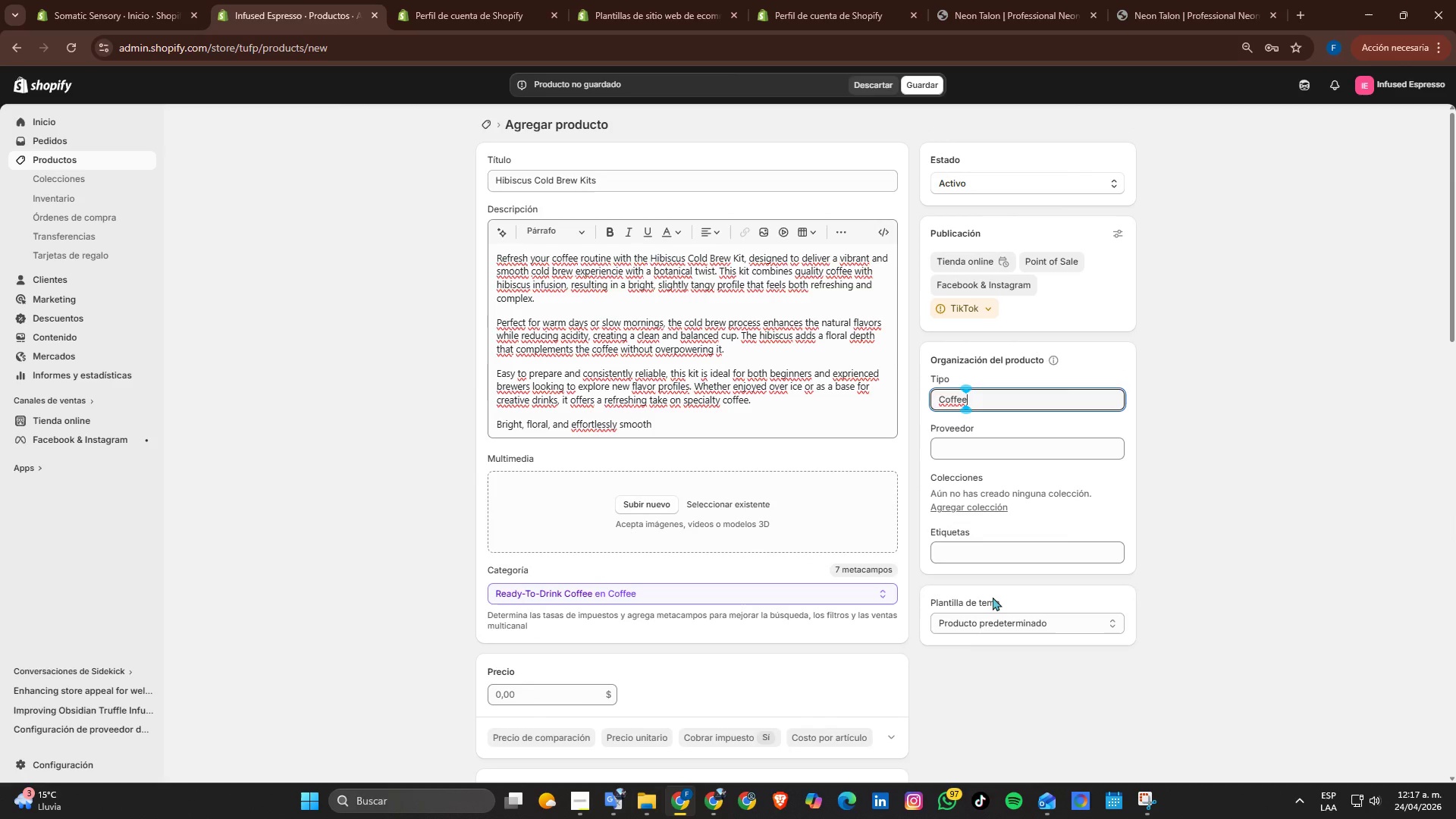 
wait(11.69)
 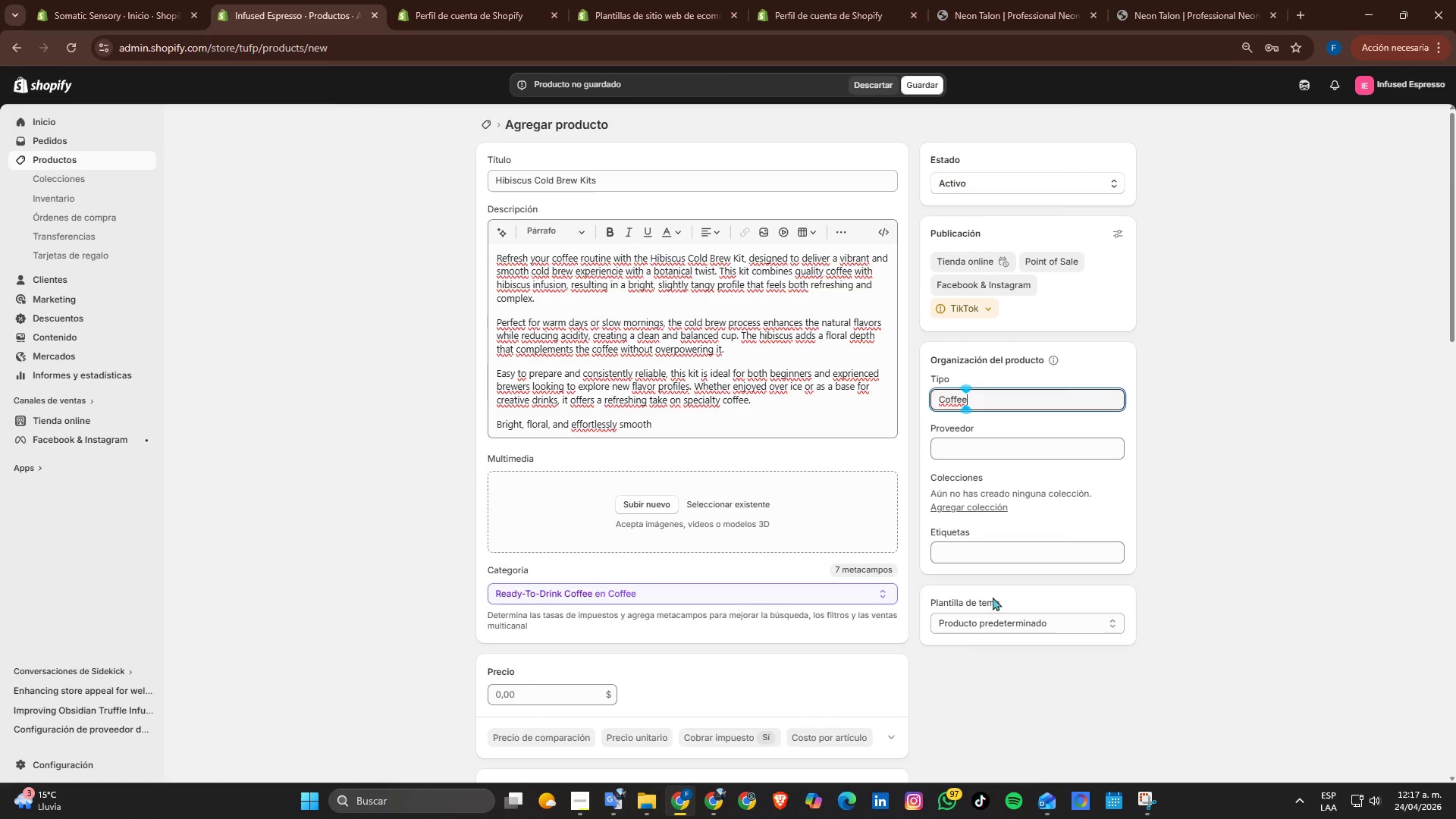 
left_click([980, 557])
 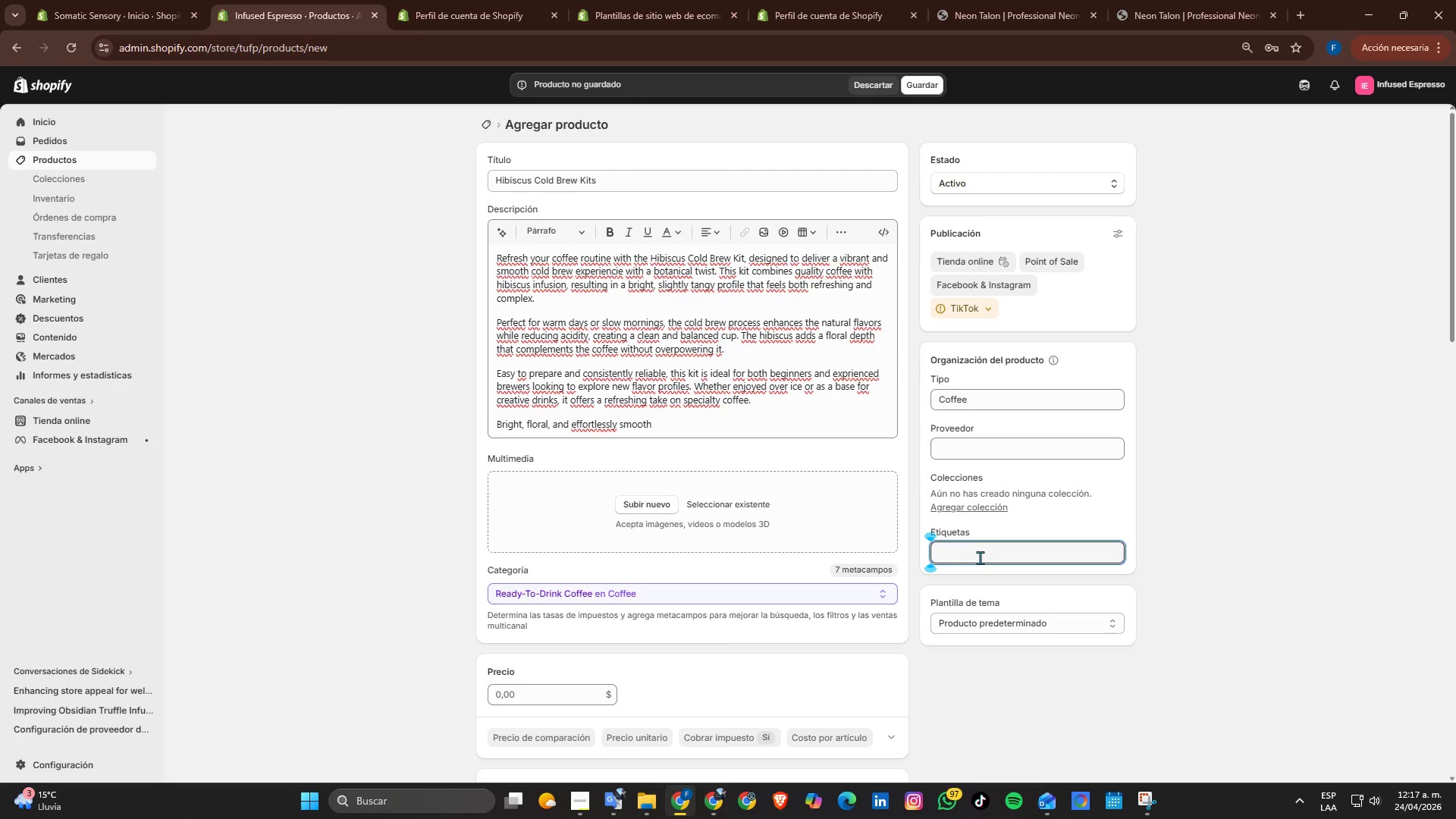 
key(E)
 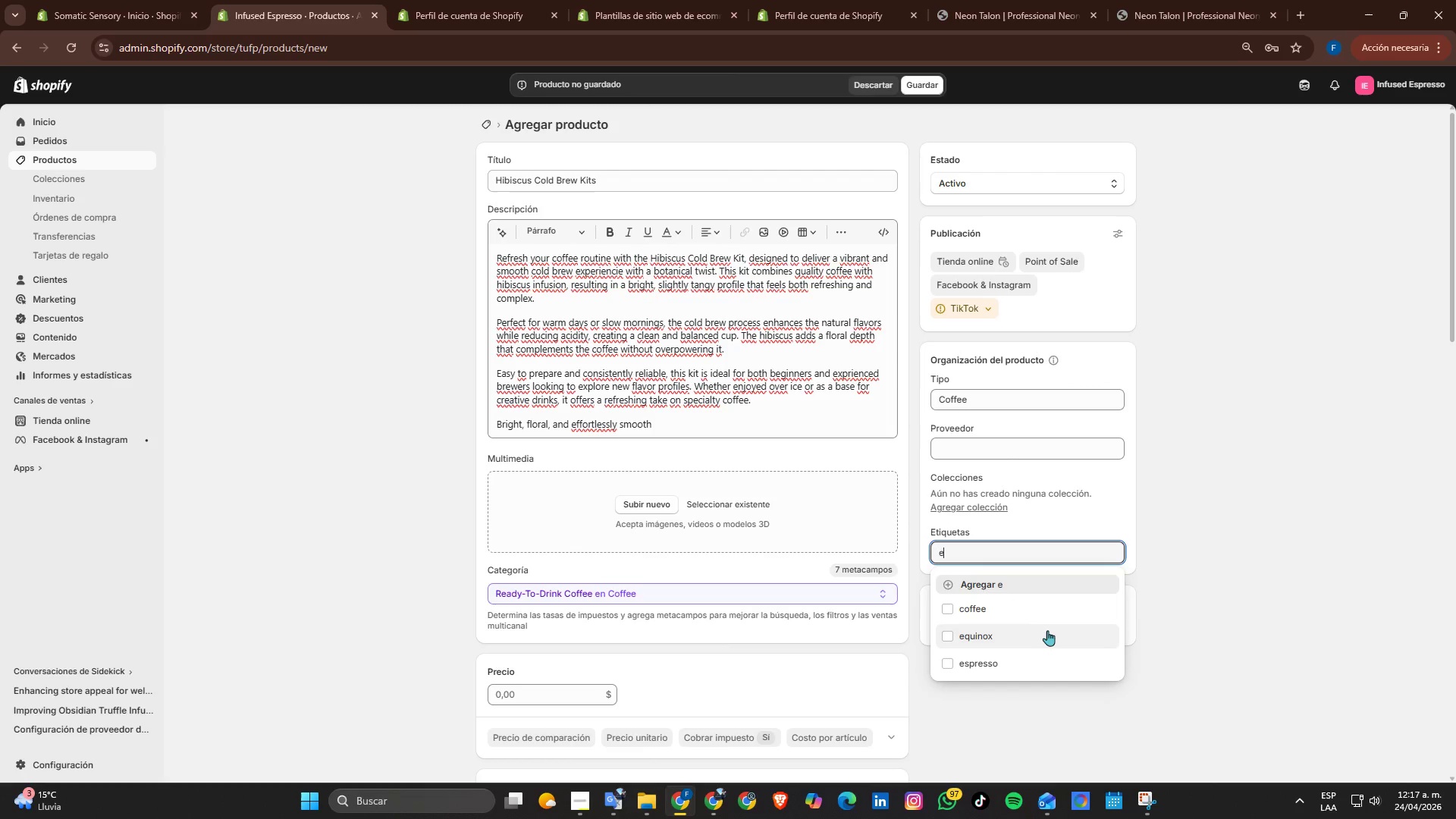 
left_click([990, 639])
 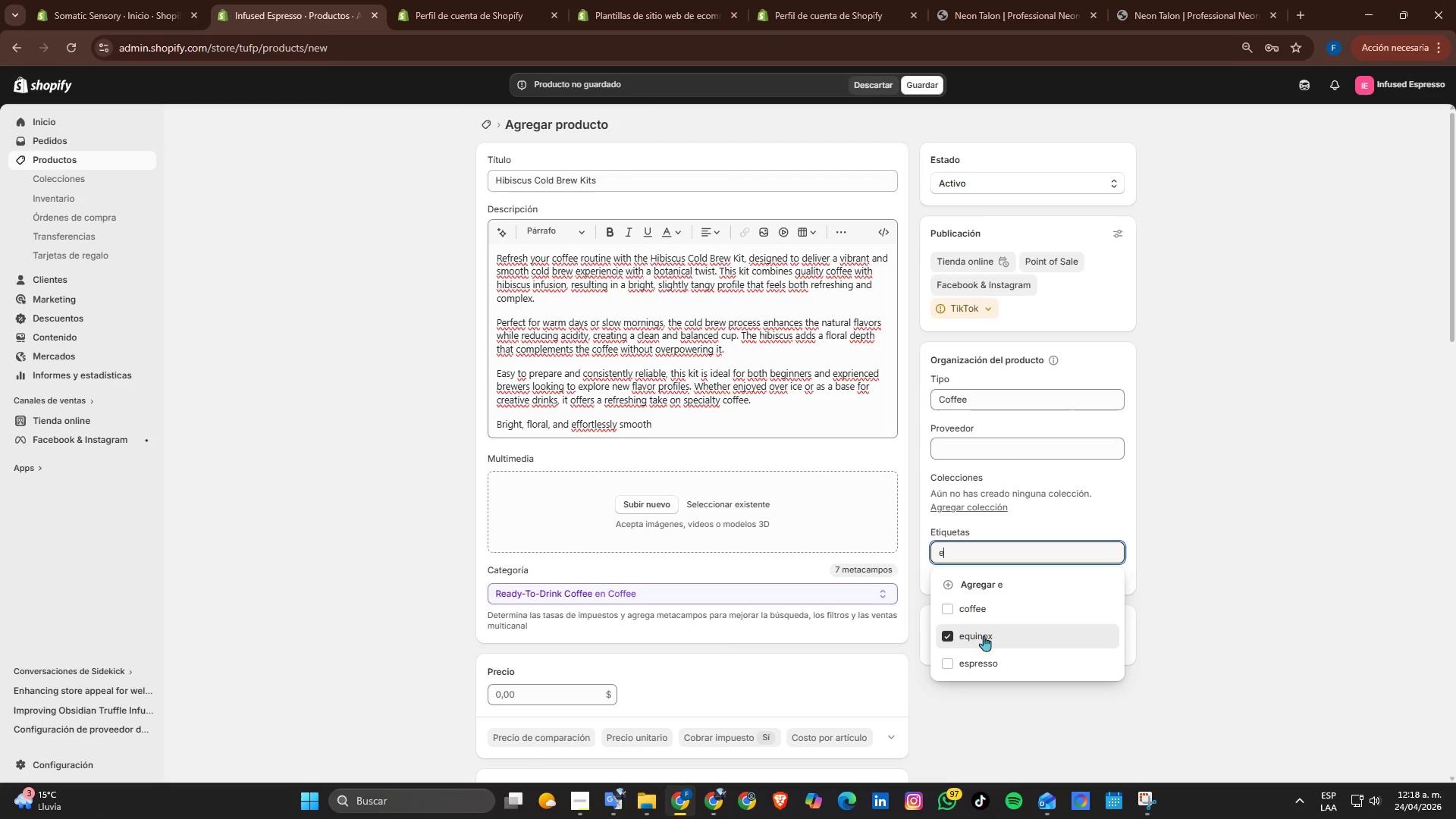 
wait(6.89)
 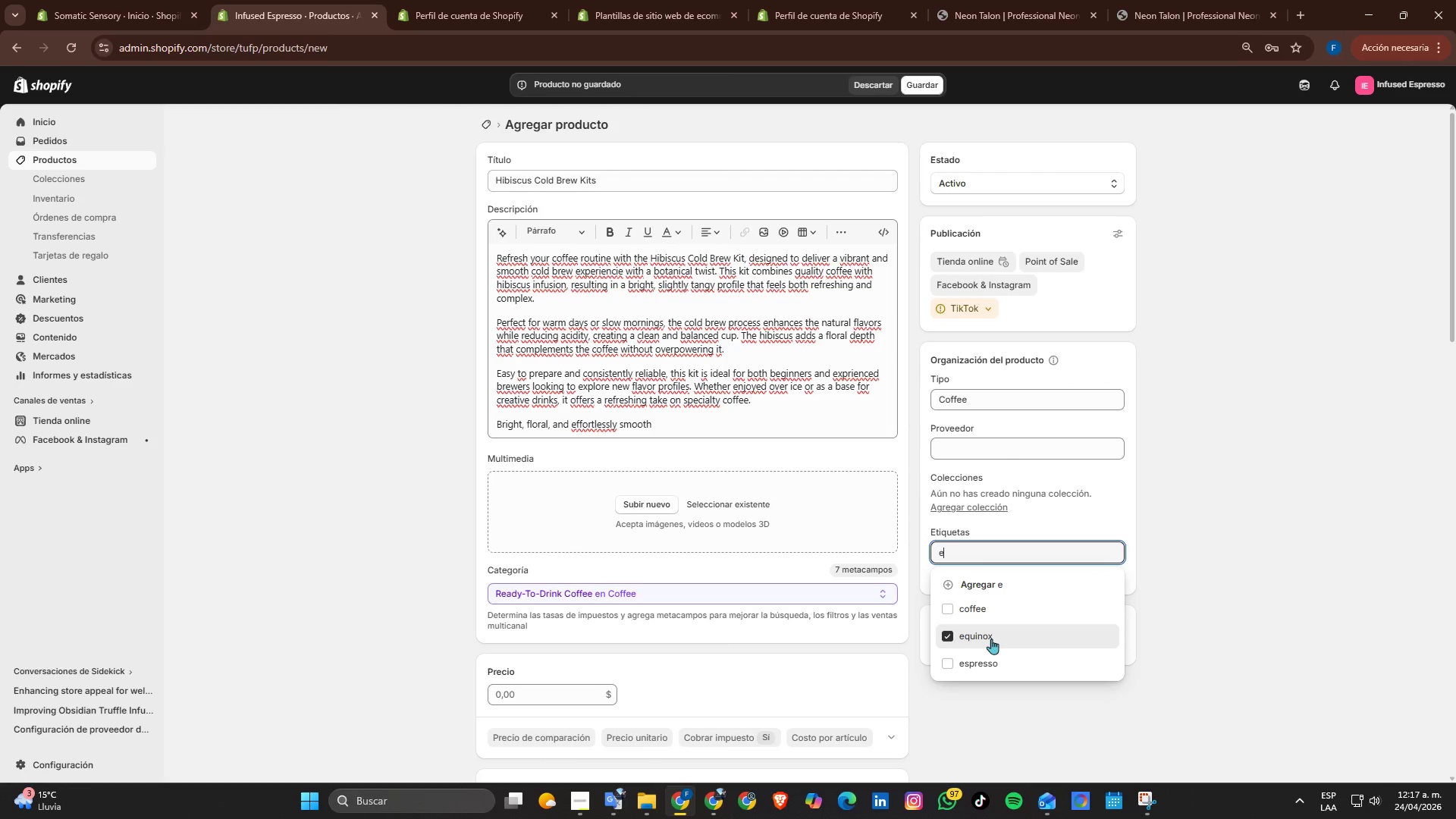 
left_click([975, 604])
 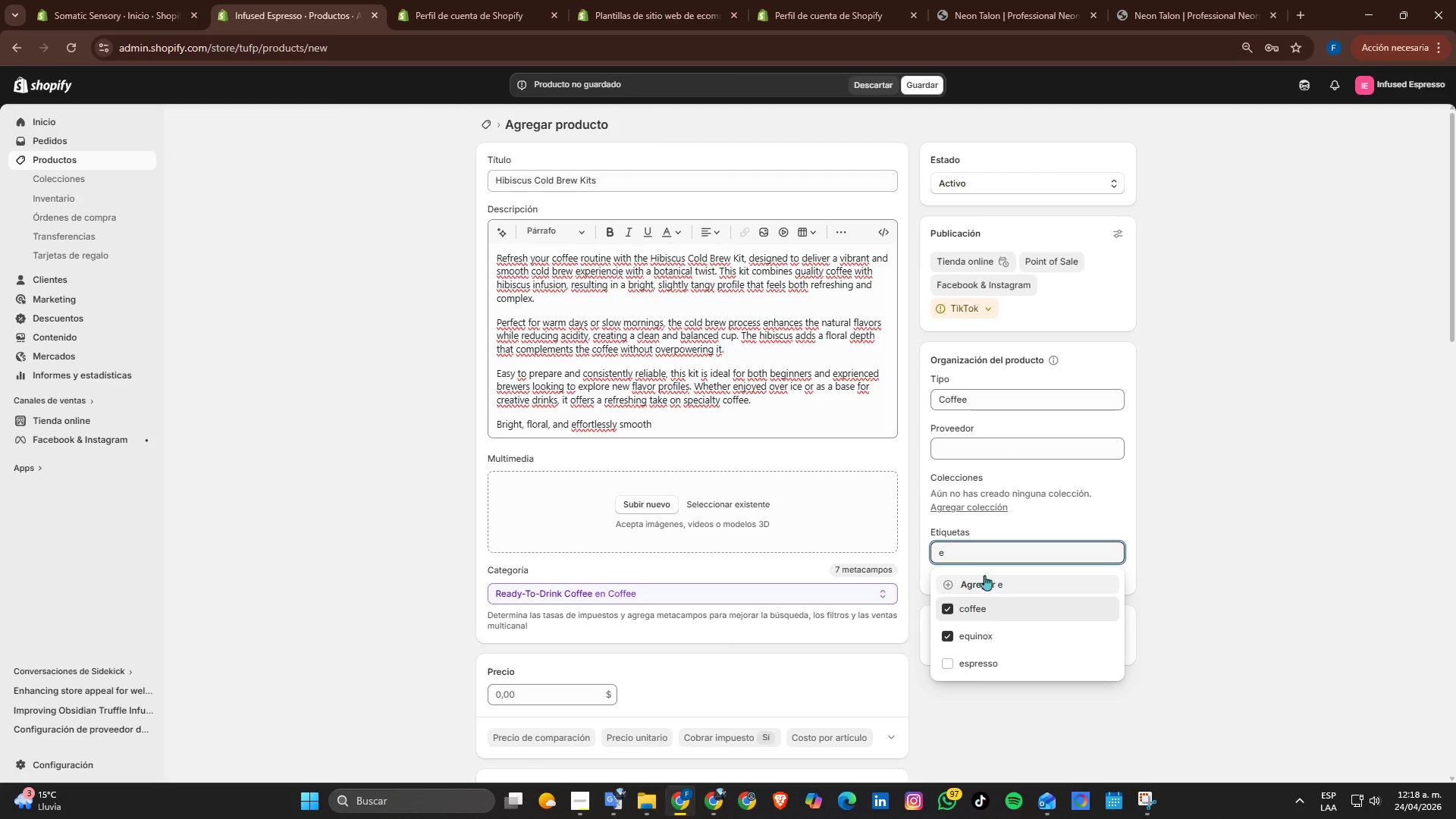 
left_click([1221, 560])
 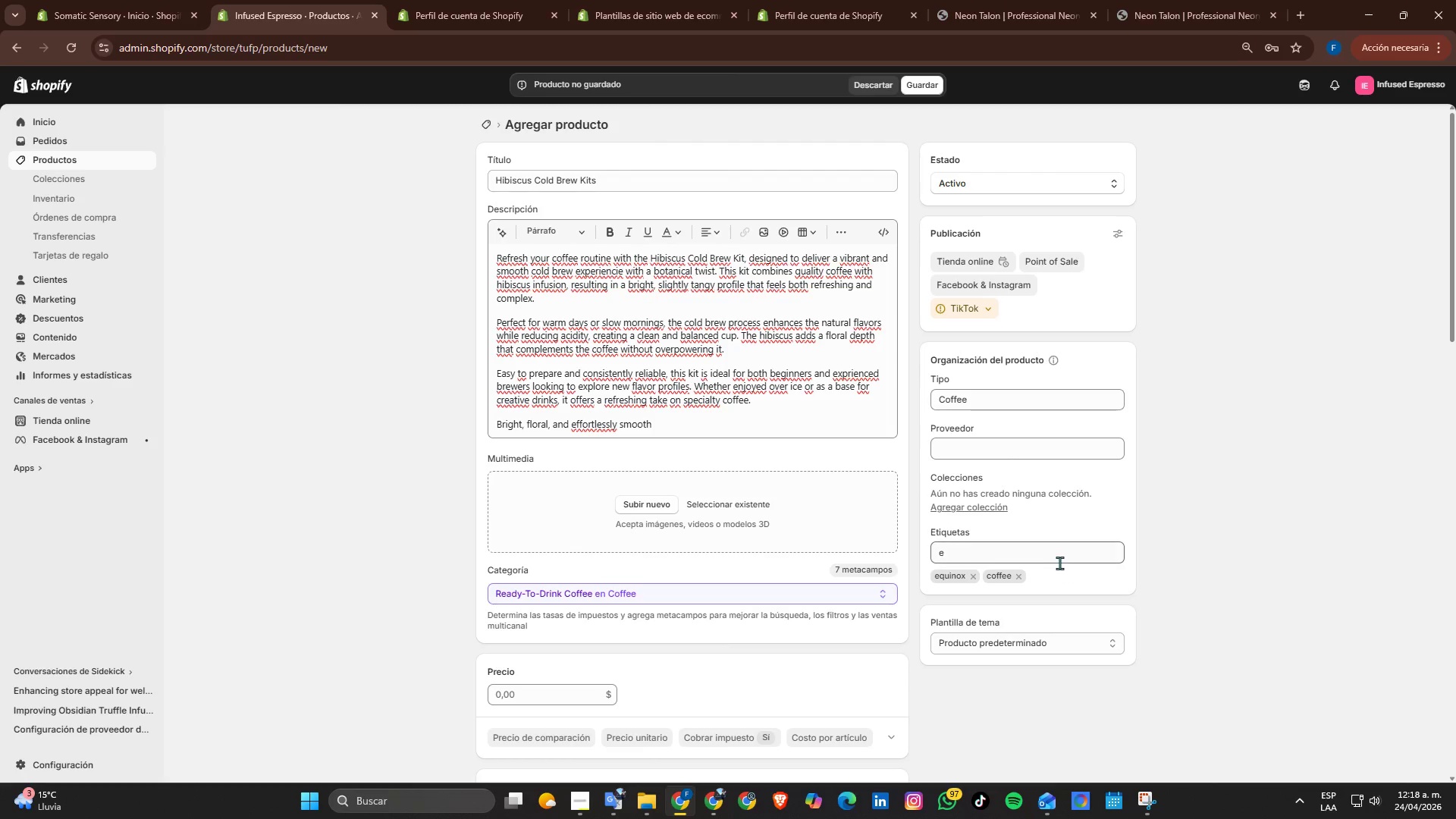 
left_click([1059, 560])
 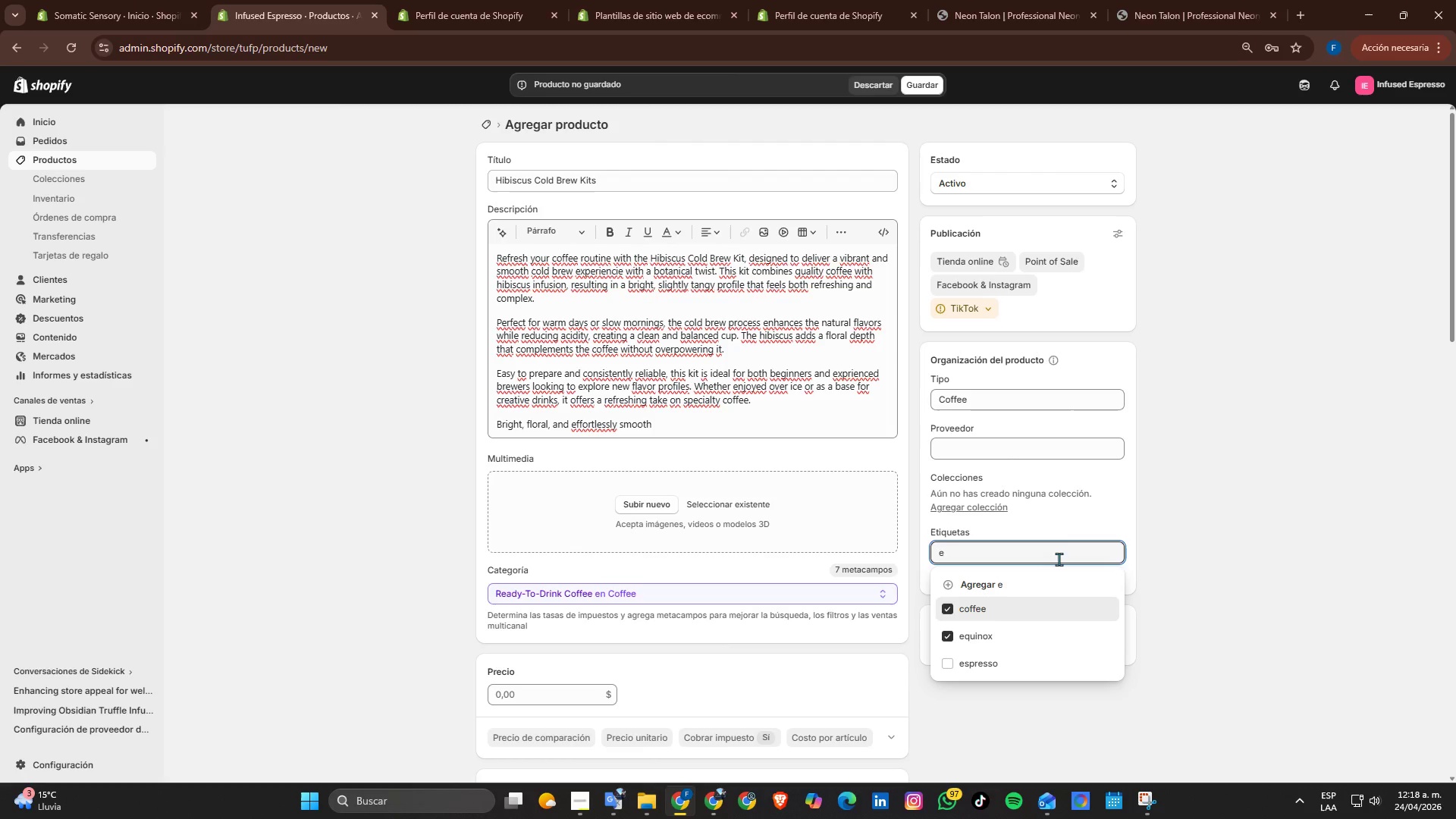 
key(Backspace)
type(flo)
 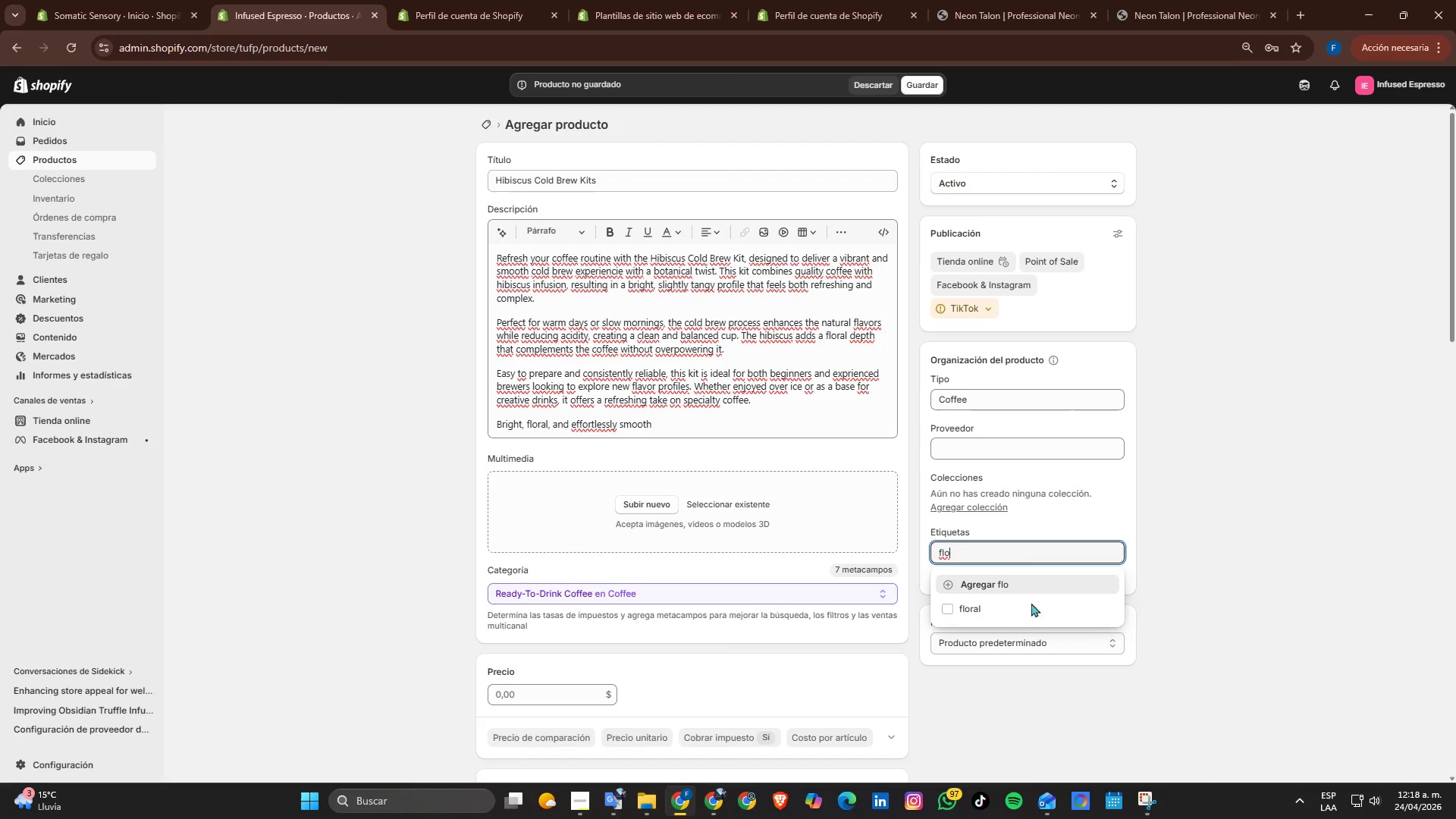 
left_click([1016, 615])
 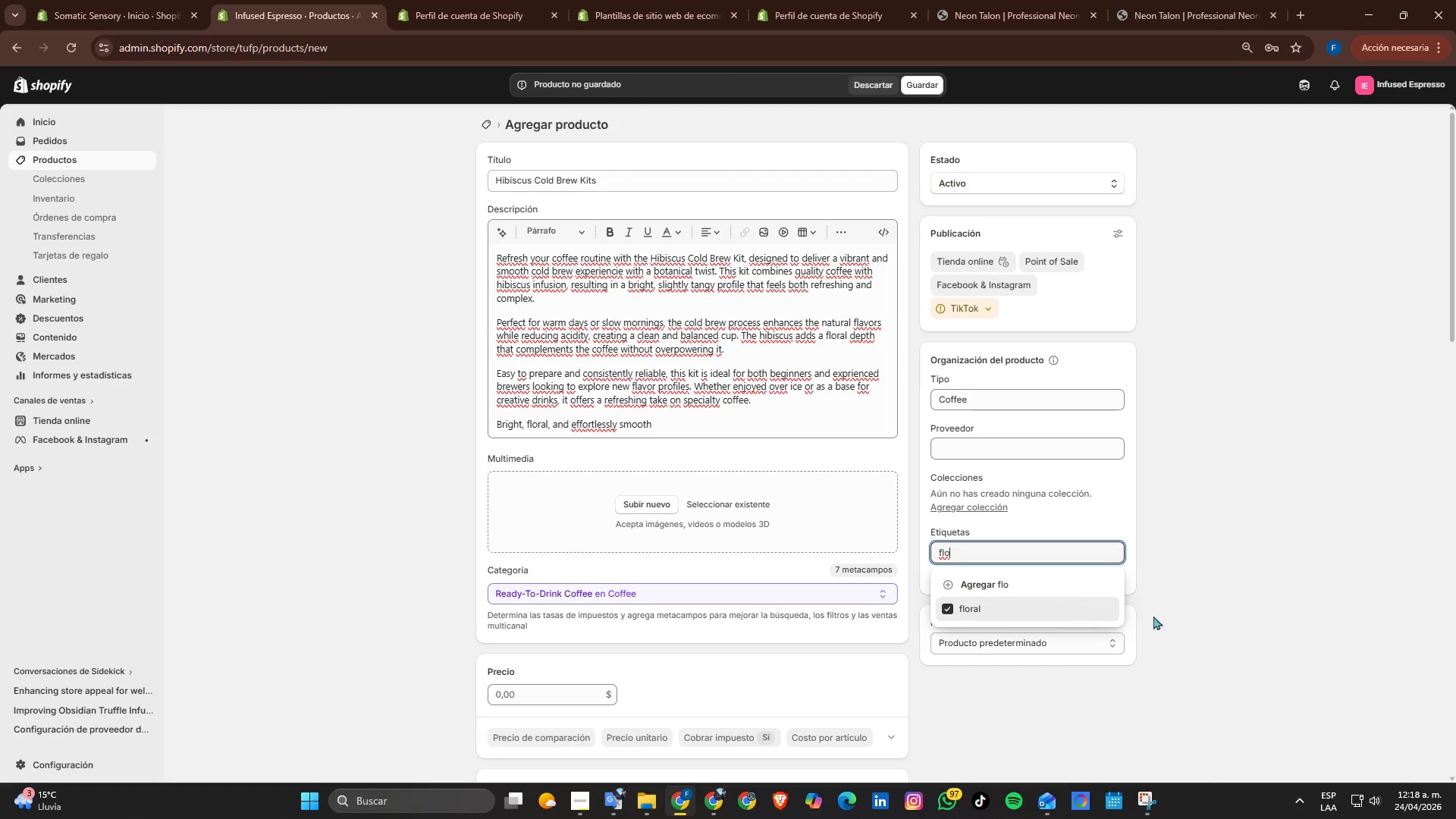 
left_click([1217, 609])
 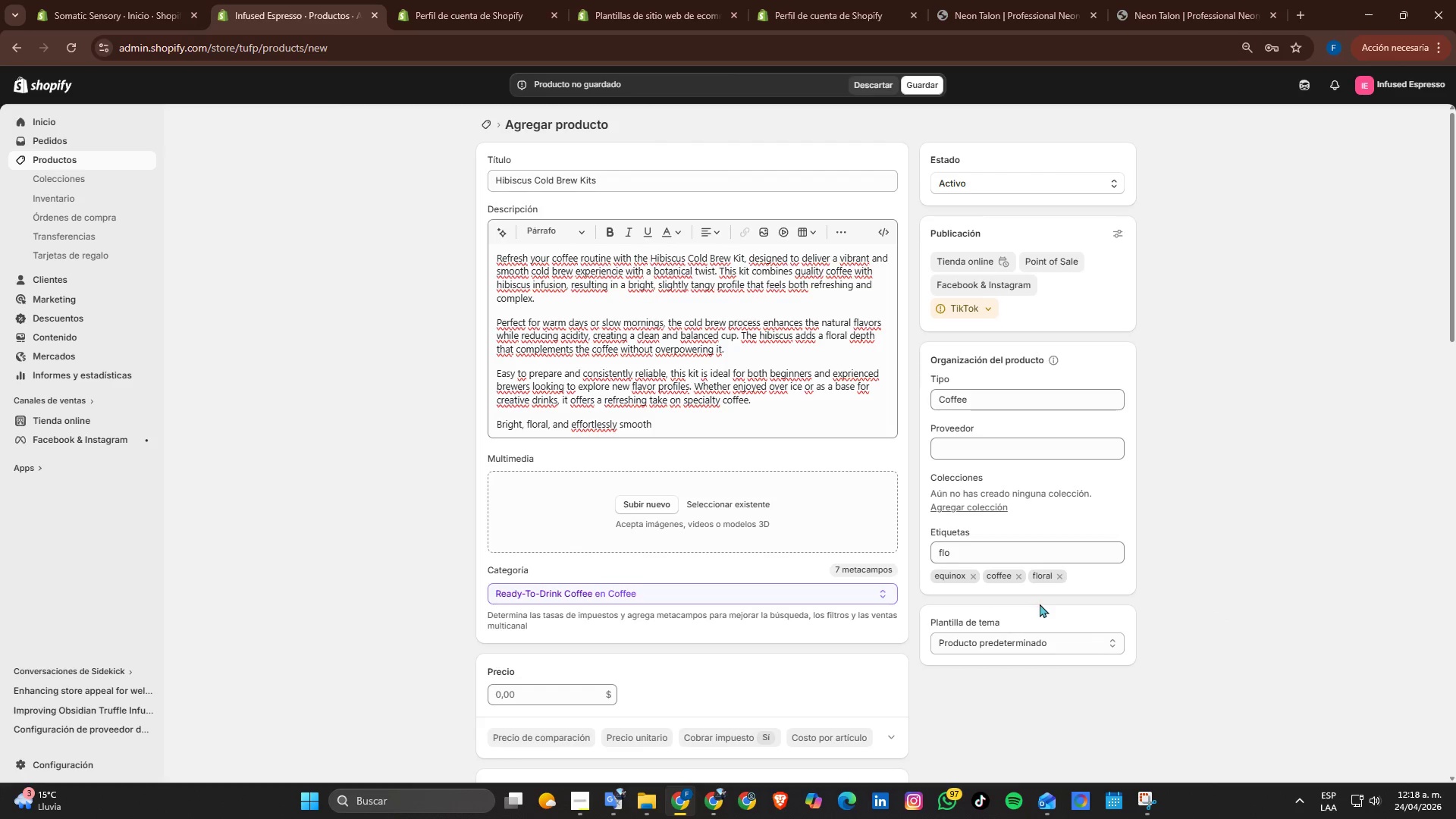 
wait(5.52)
 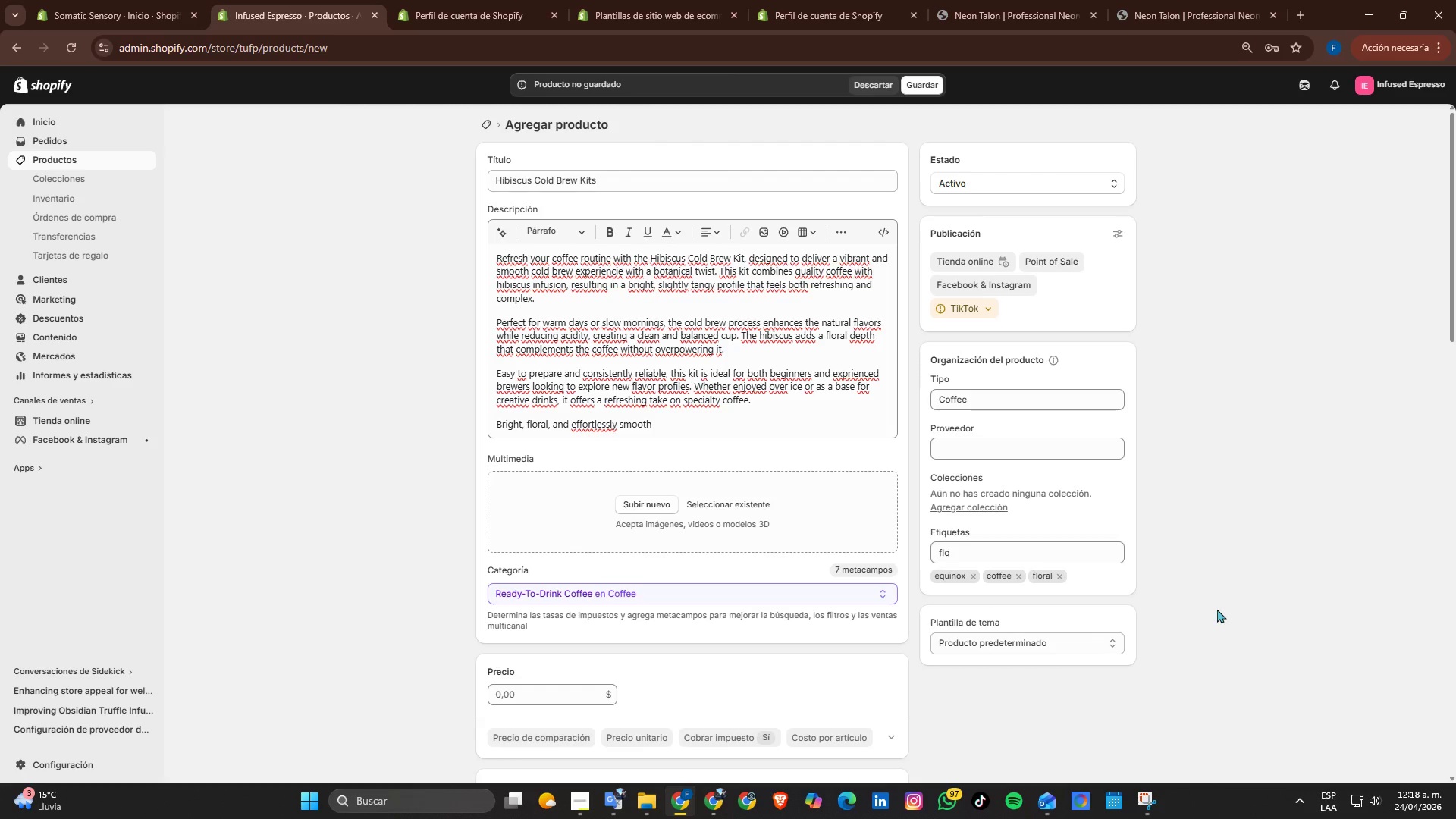 
left_click([1028, 558])
 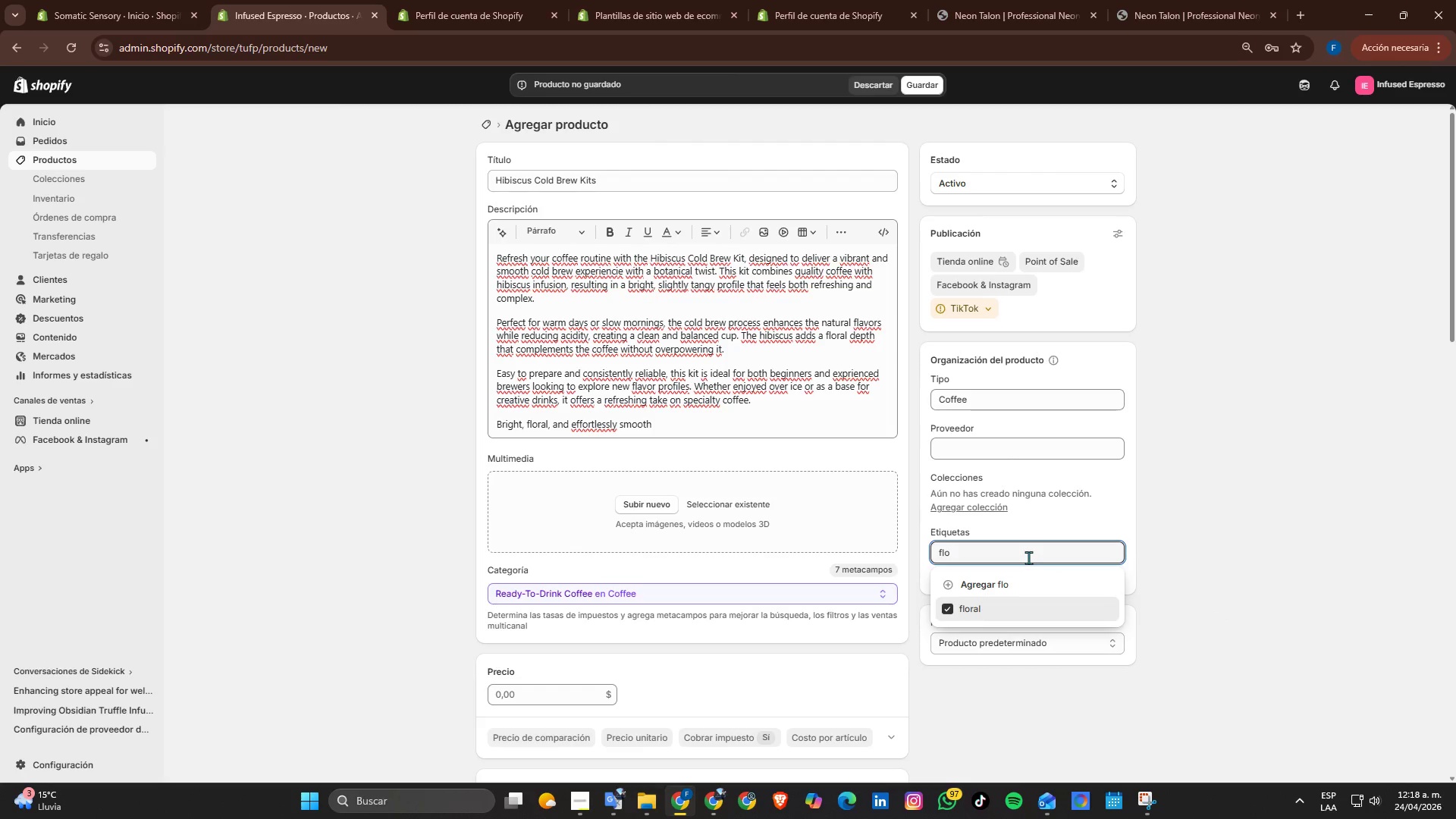 
key(Backspace)
key(Backspace)
key(Backspace)
type(cold-brew)
 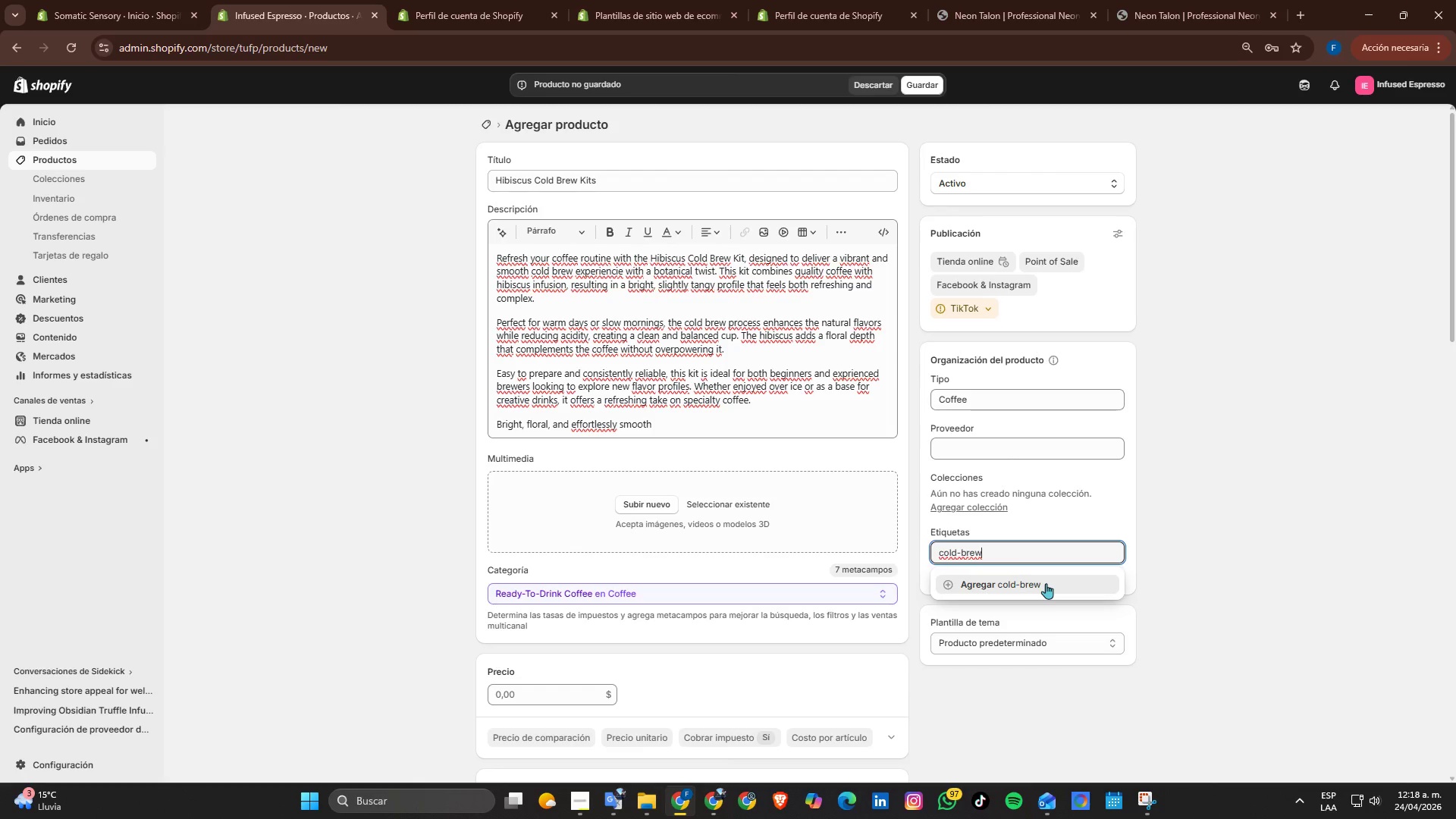 
left_click([1046, 583])
 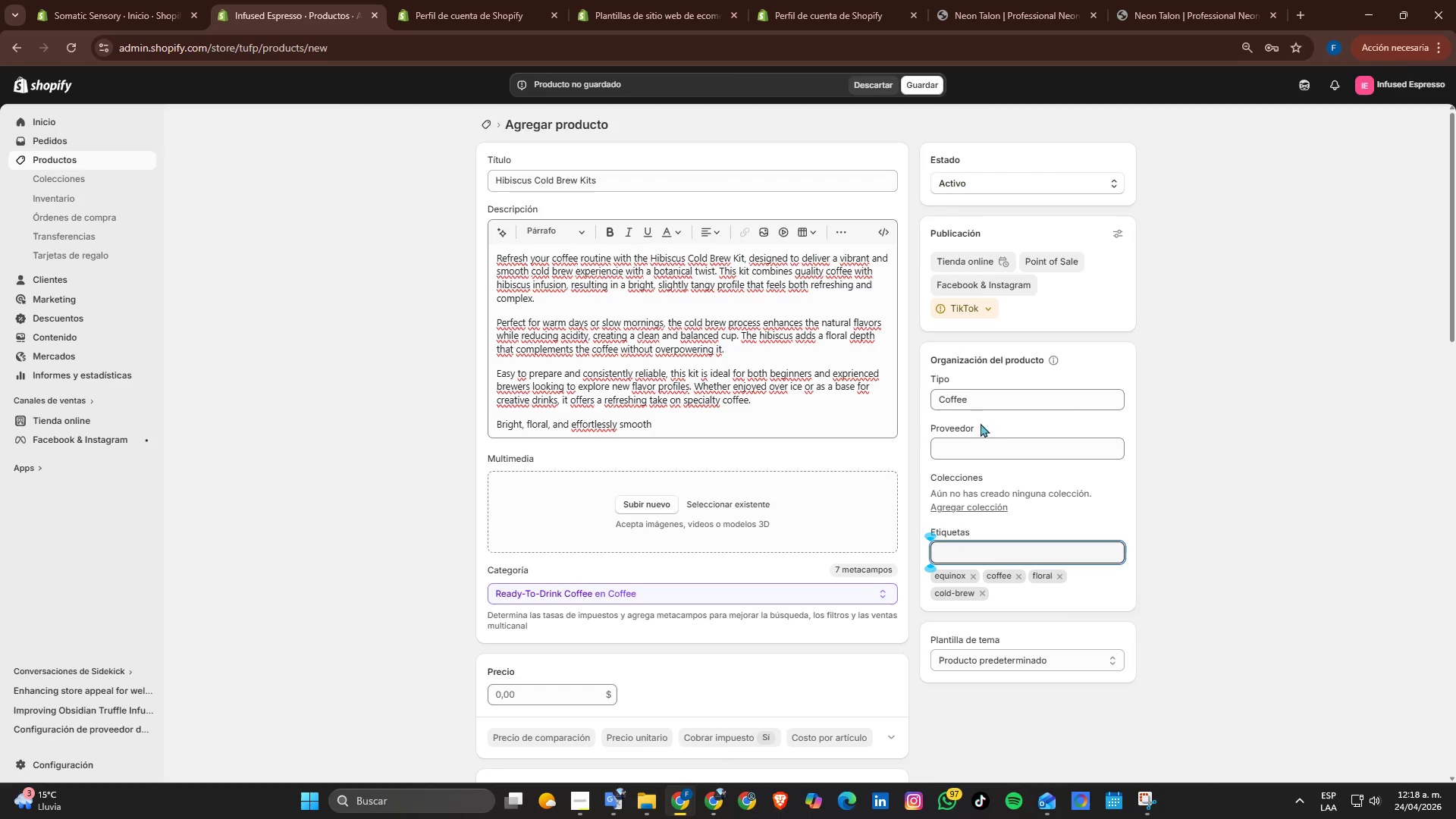 
scroll: coordinate [1043, 592], scroll_direction: down, amount: 1.0
 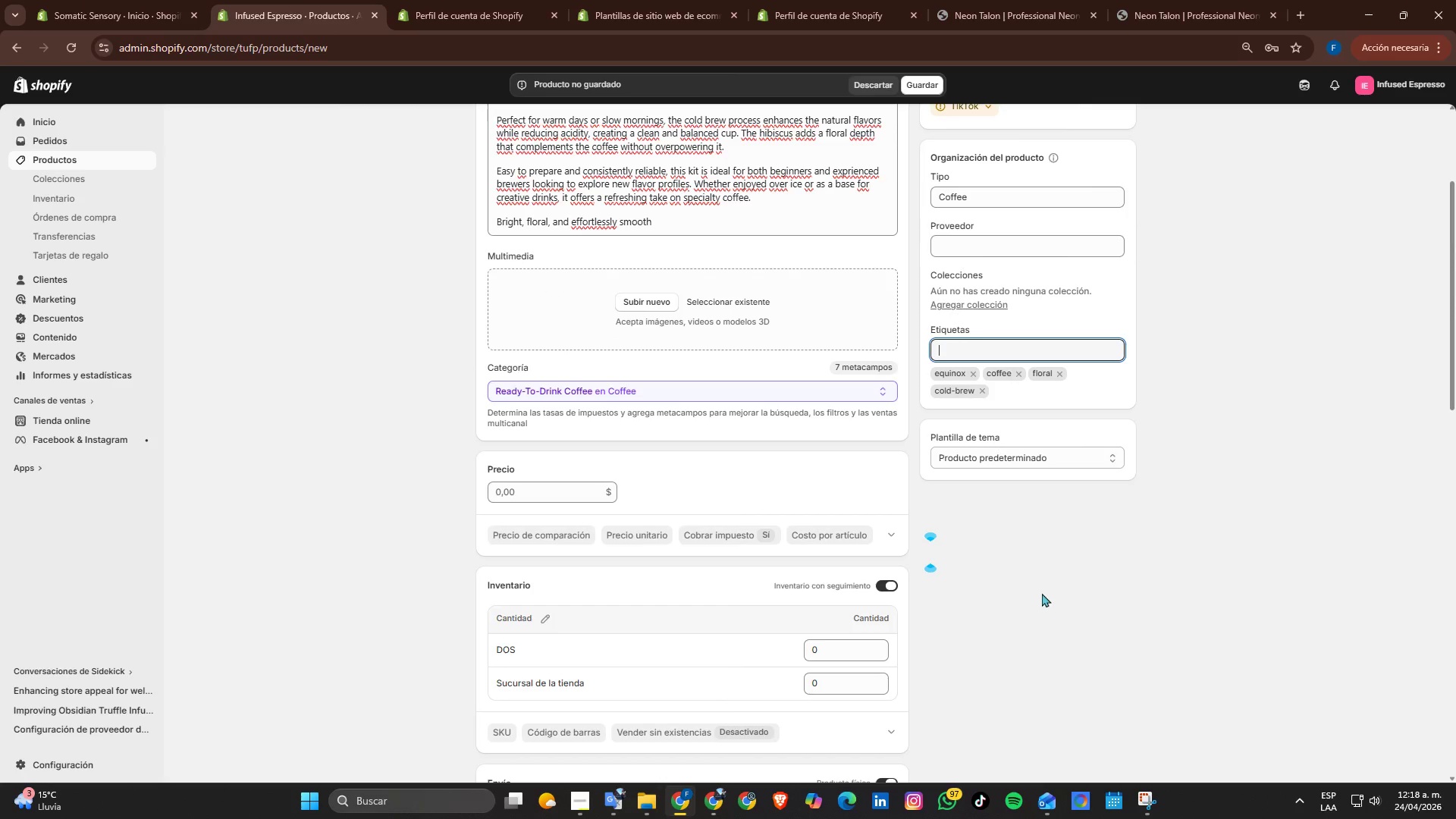 
scroll: coordinate [1041, 592], scroll_direction: up, amount: 2.0
 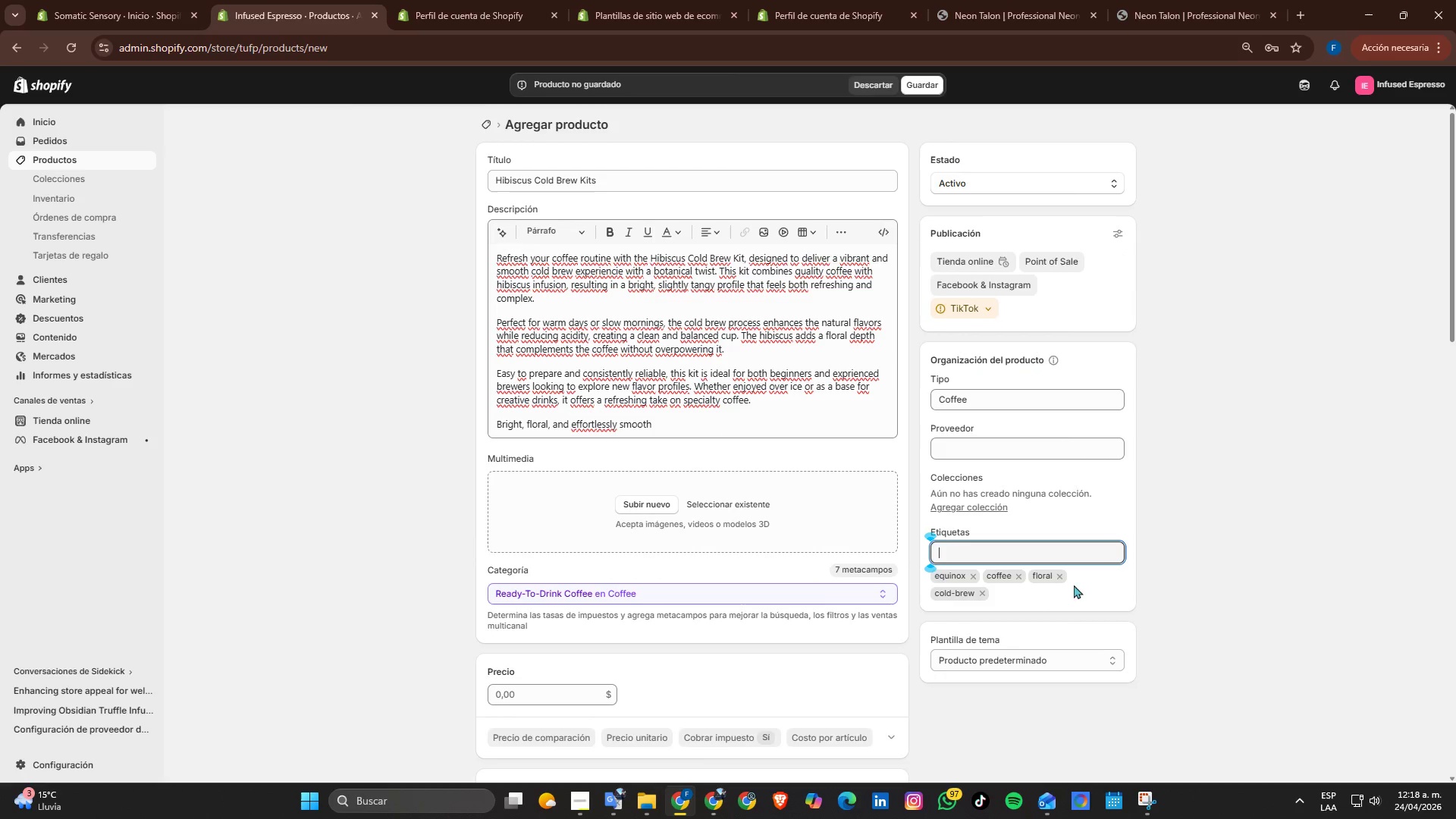 
scroll: coordinate [820, 595], scroll_direction: down, amount: 4.0
 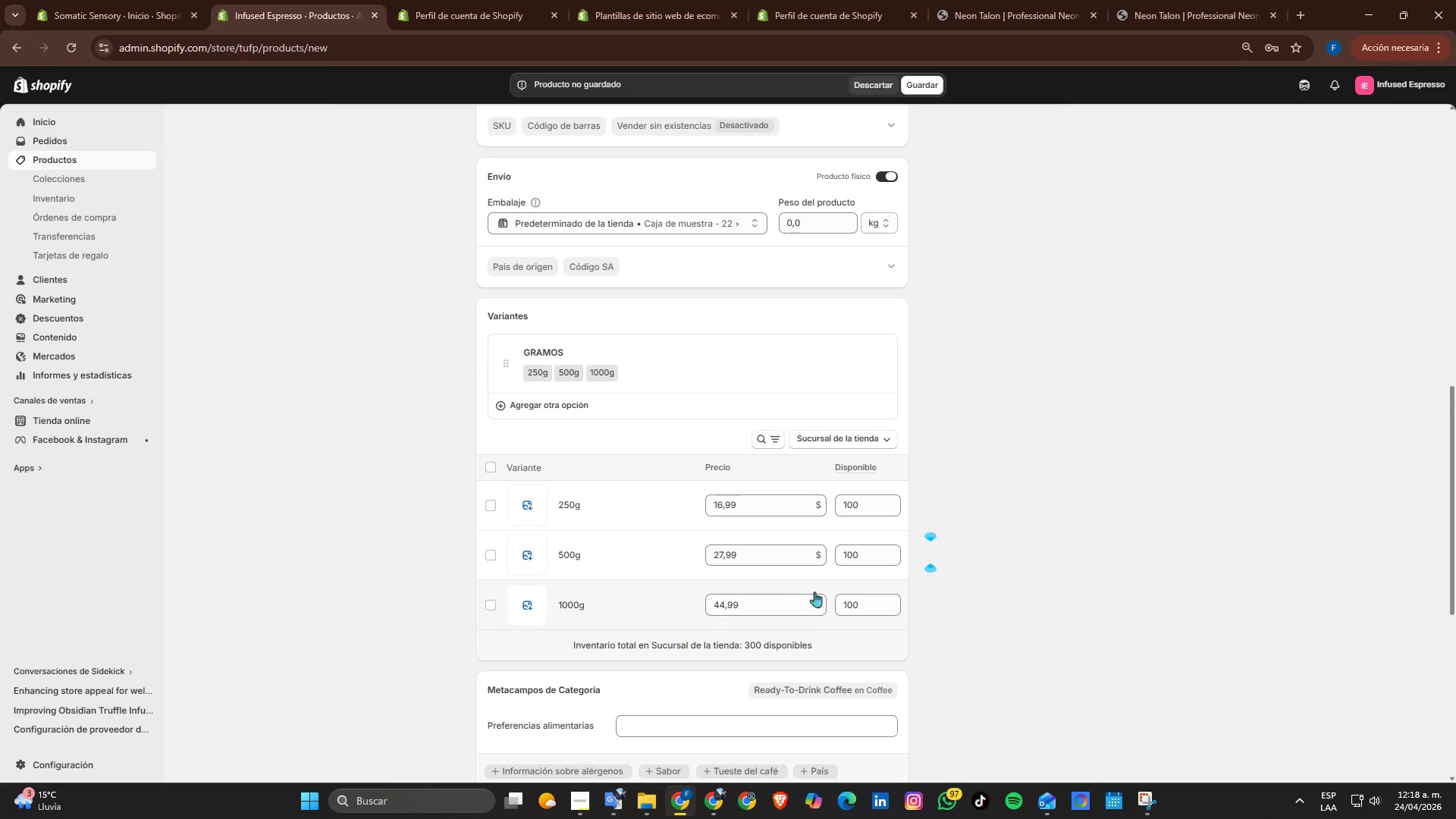 
scroll: coordinate [990, 548], scroll_direction: up, amount: 7.0
 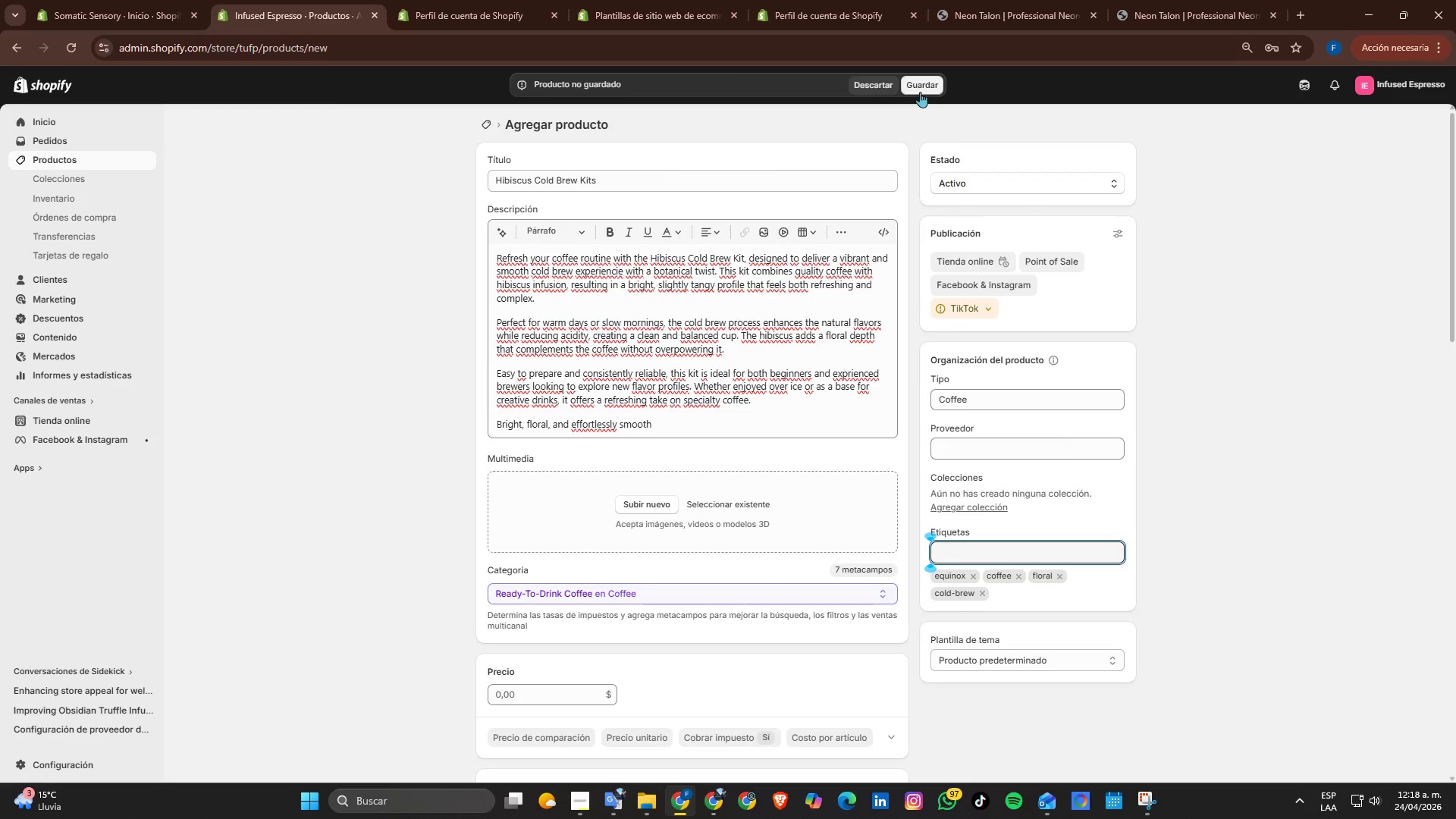 
left_click([919, 90])
 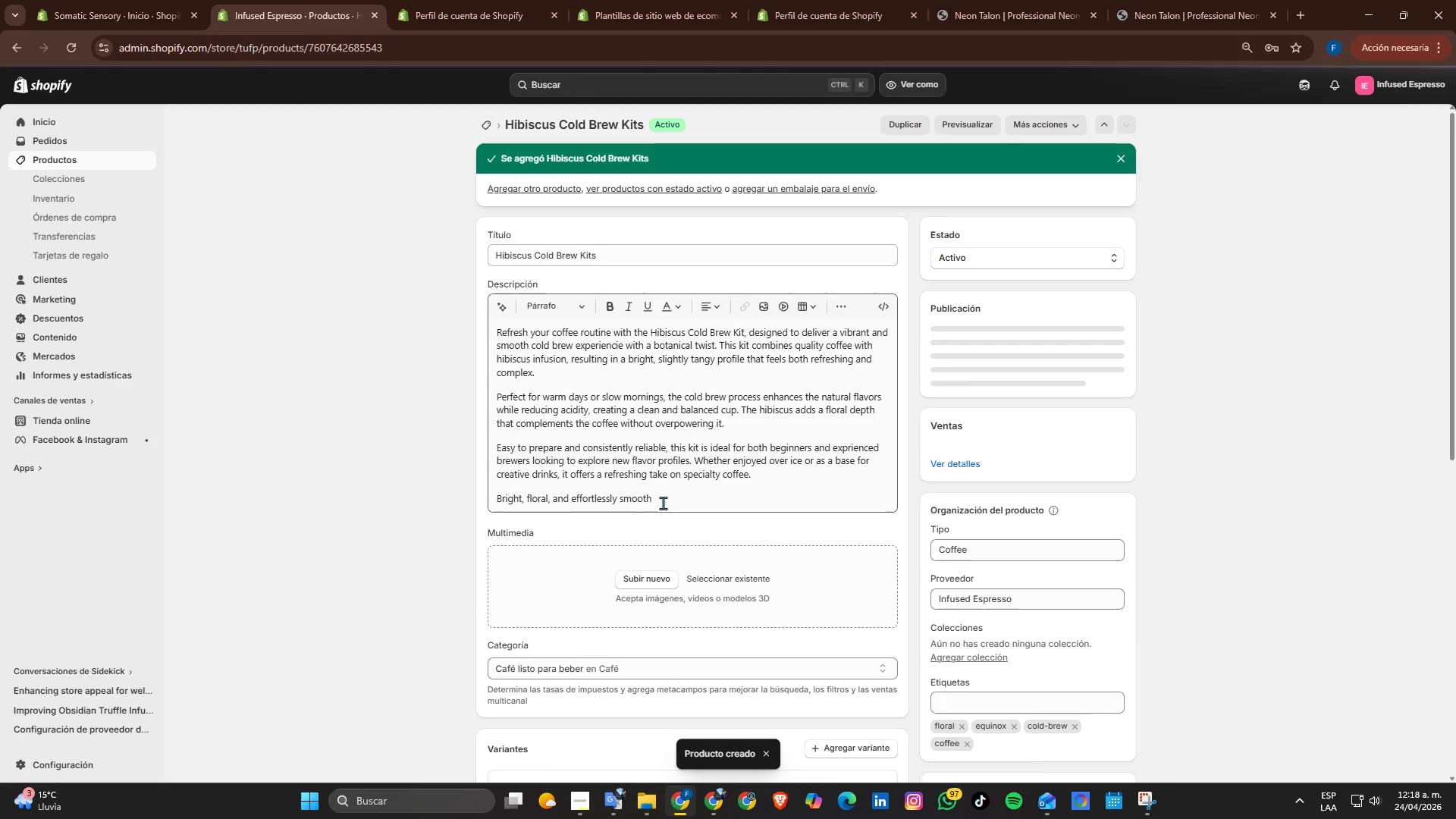 
wait(7.02)
 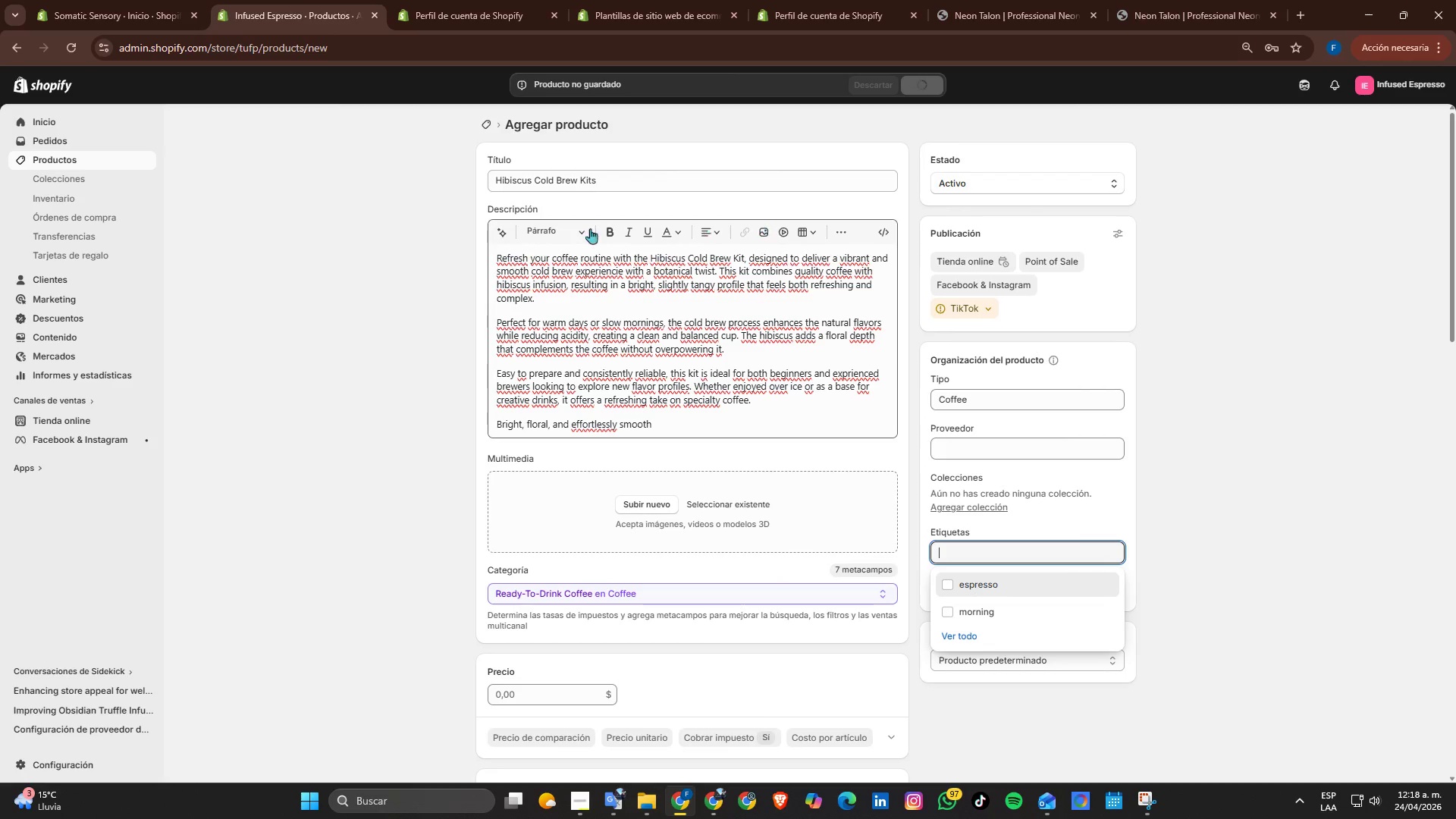 
left_click([657, 499])
 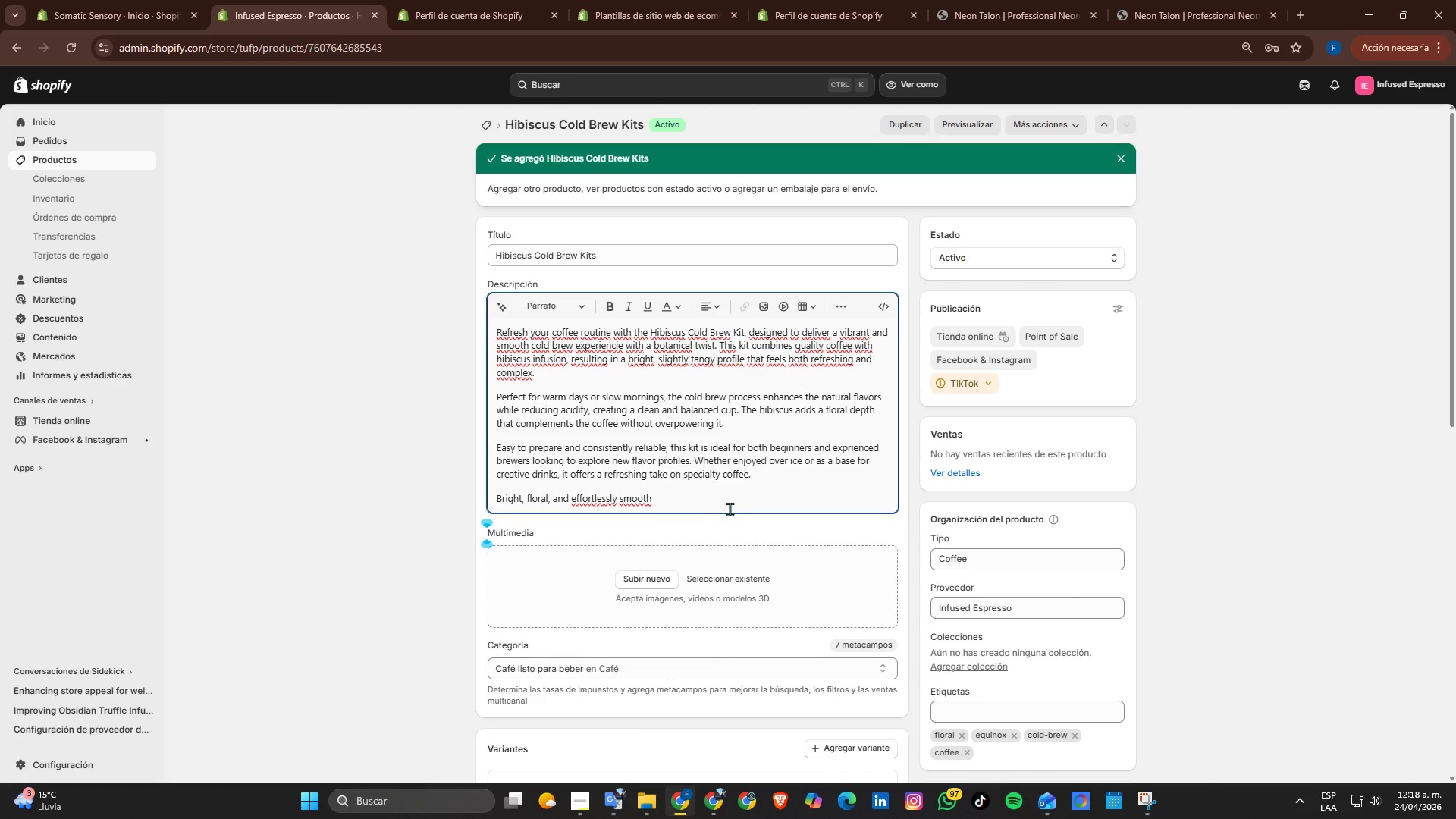 
key(Period)
 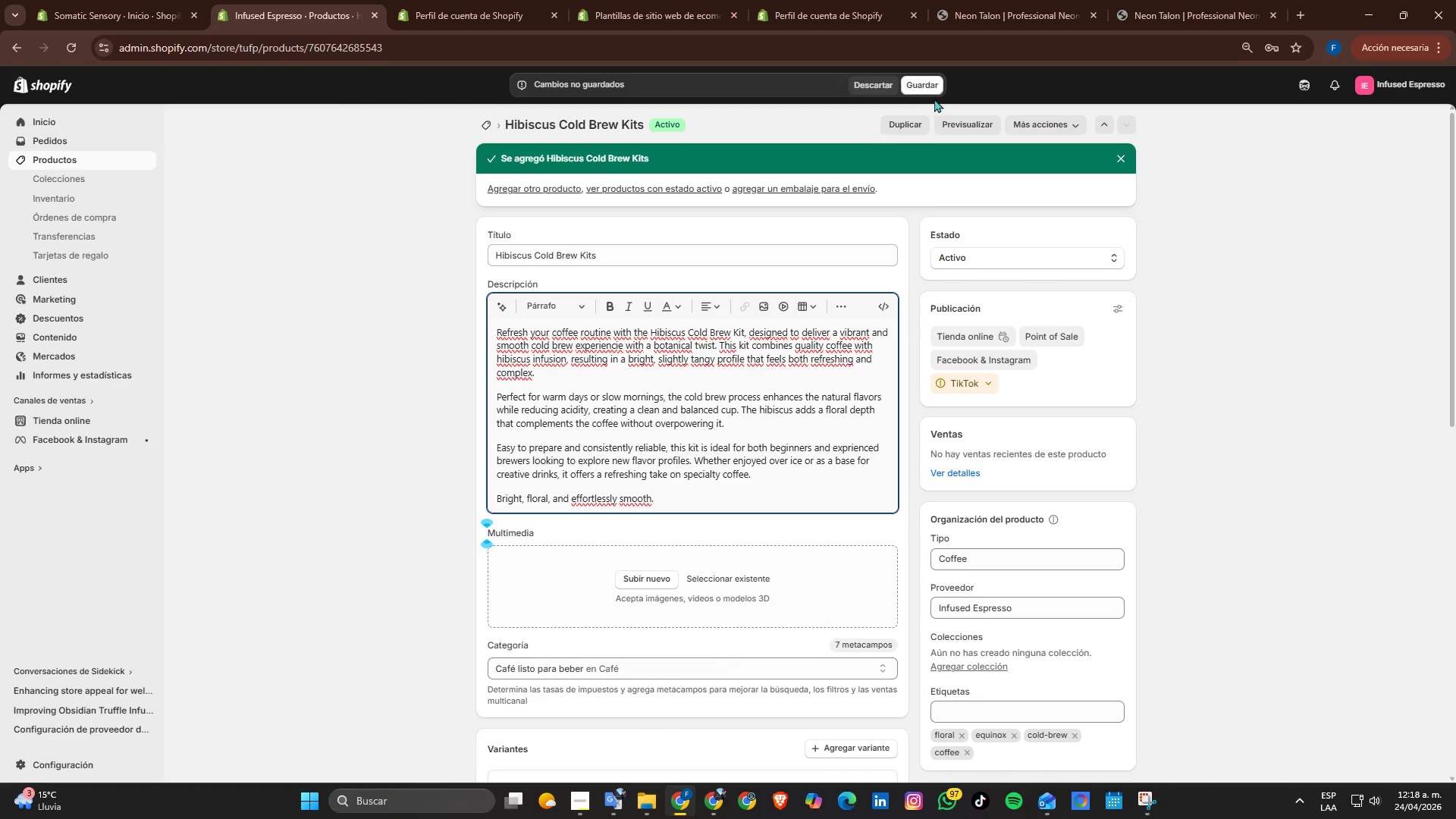 
left_click([915, 81])
 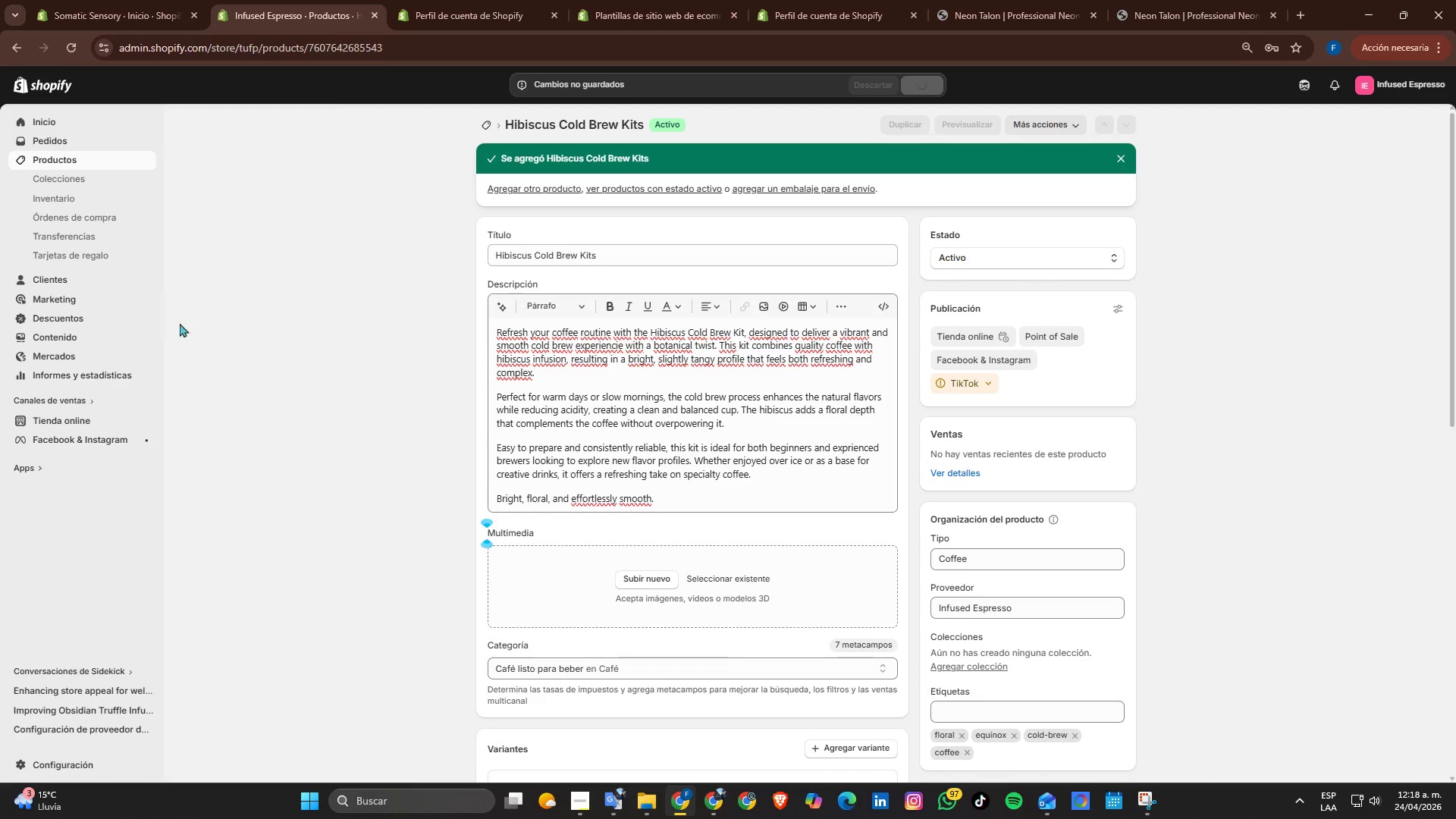 
scroll: coordinate [265, 341], scroll_direction: down, amount: 4.0
 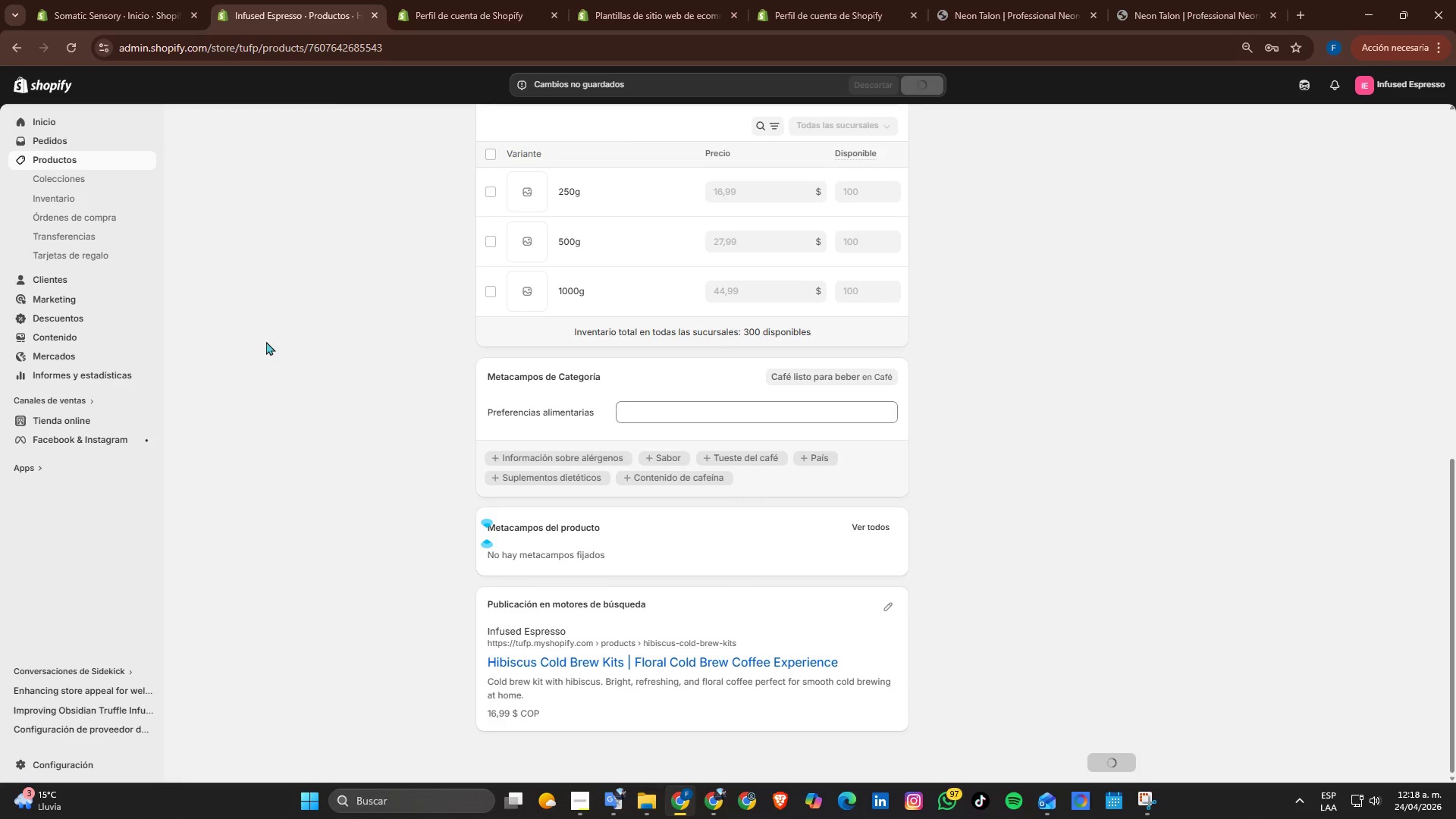 
scroll: coordinate [209, 316], scroll_direction: up, amount: 5.0
 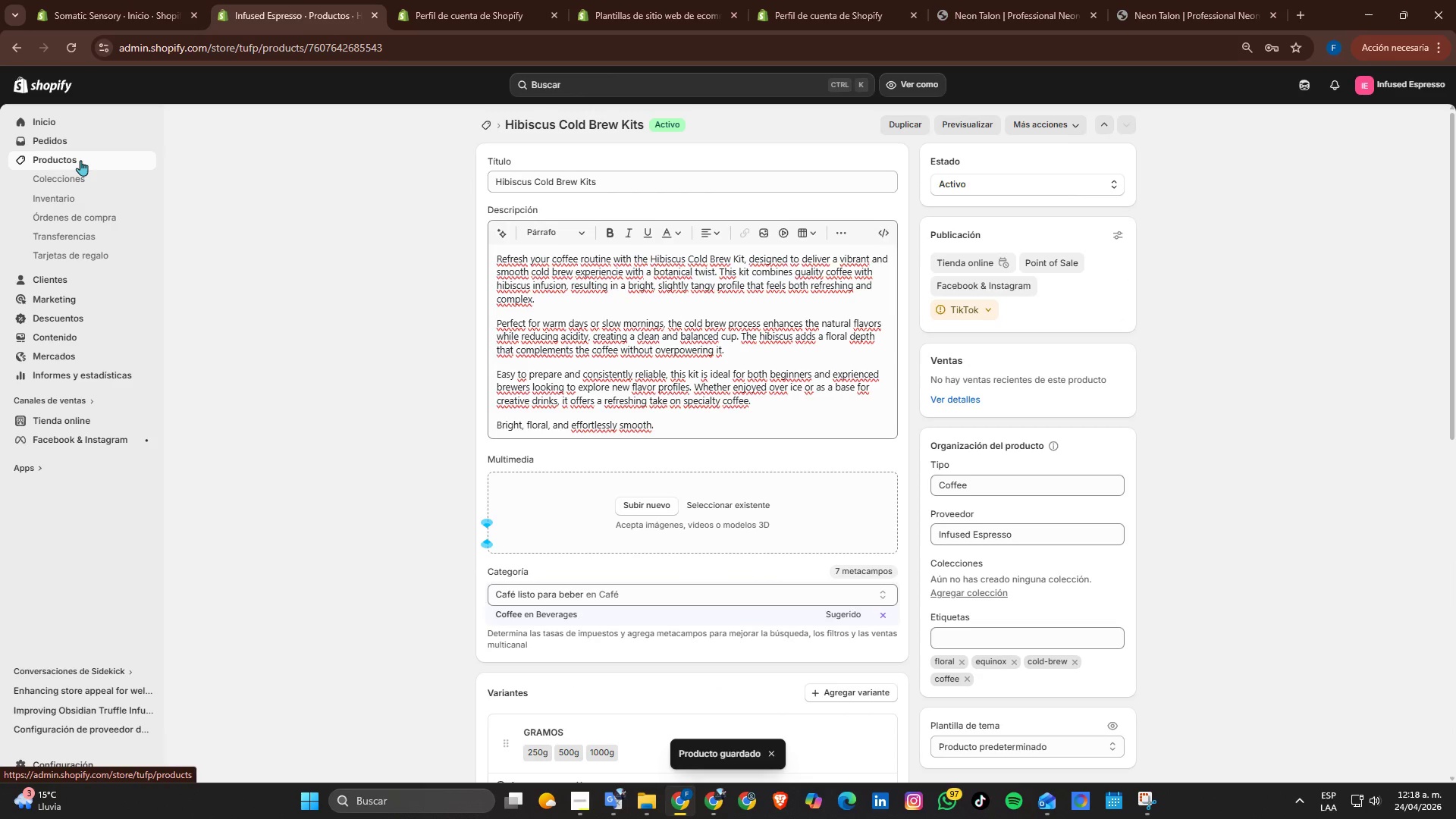 
left_click([80, 160])
 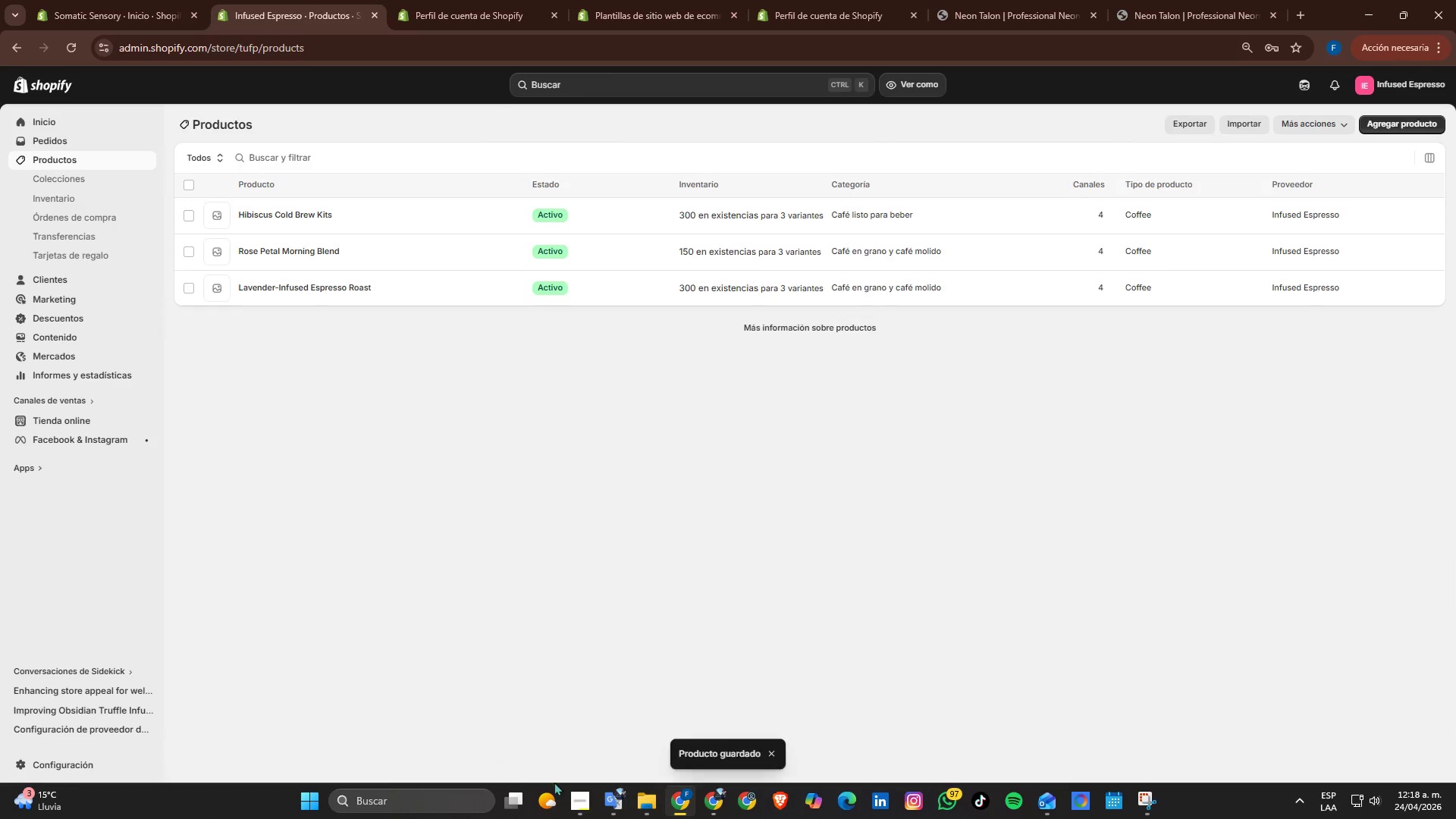 
left_click([575, 802])